 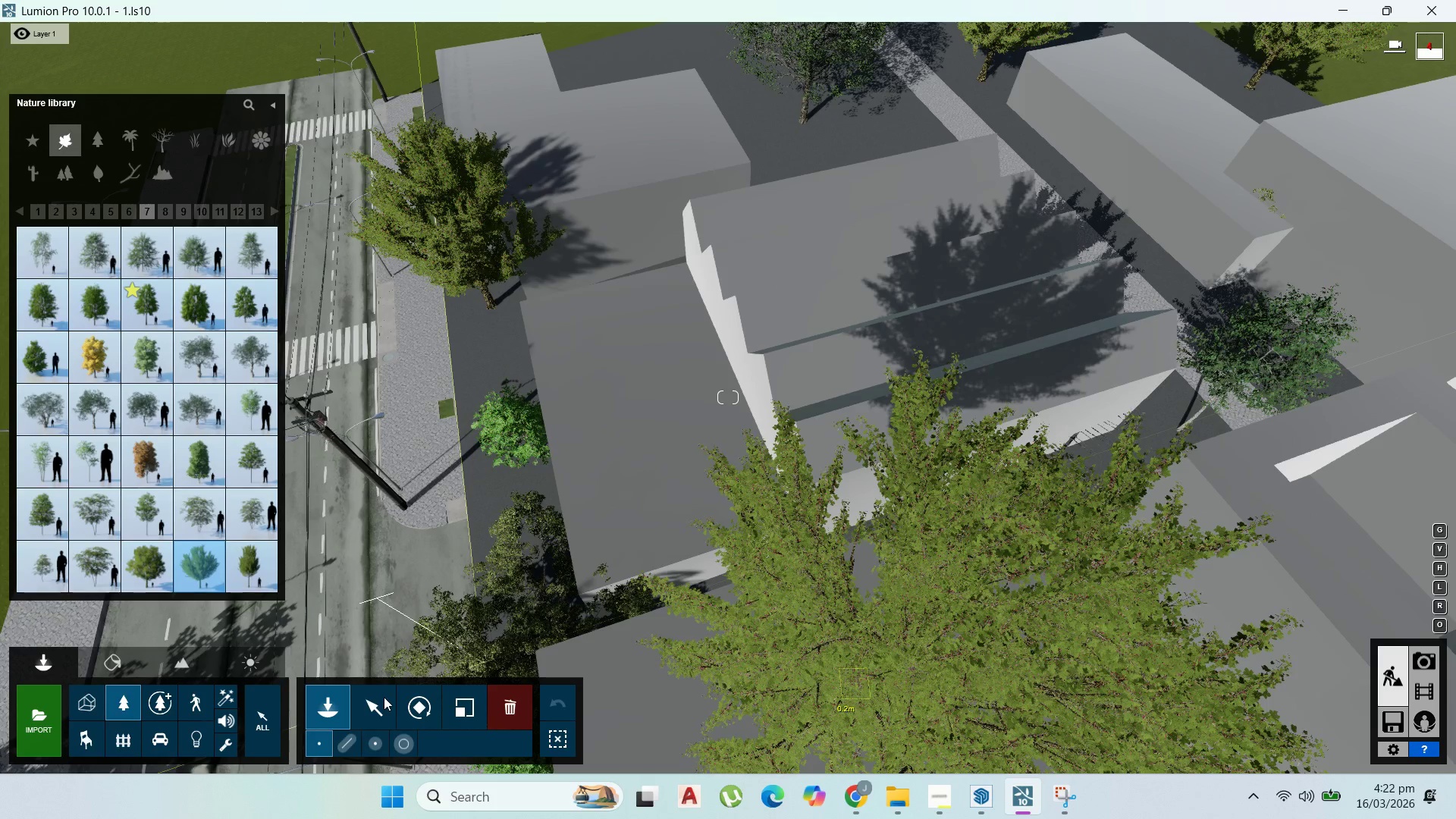 
triple_click([384, 697])
 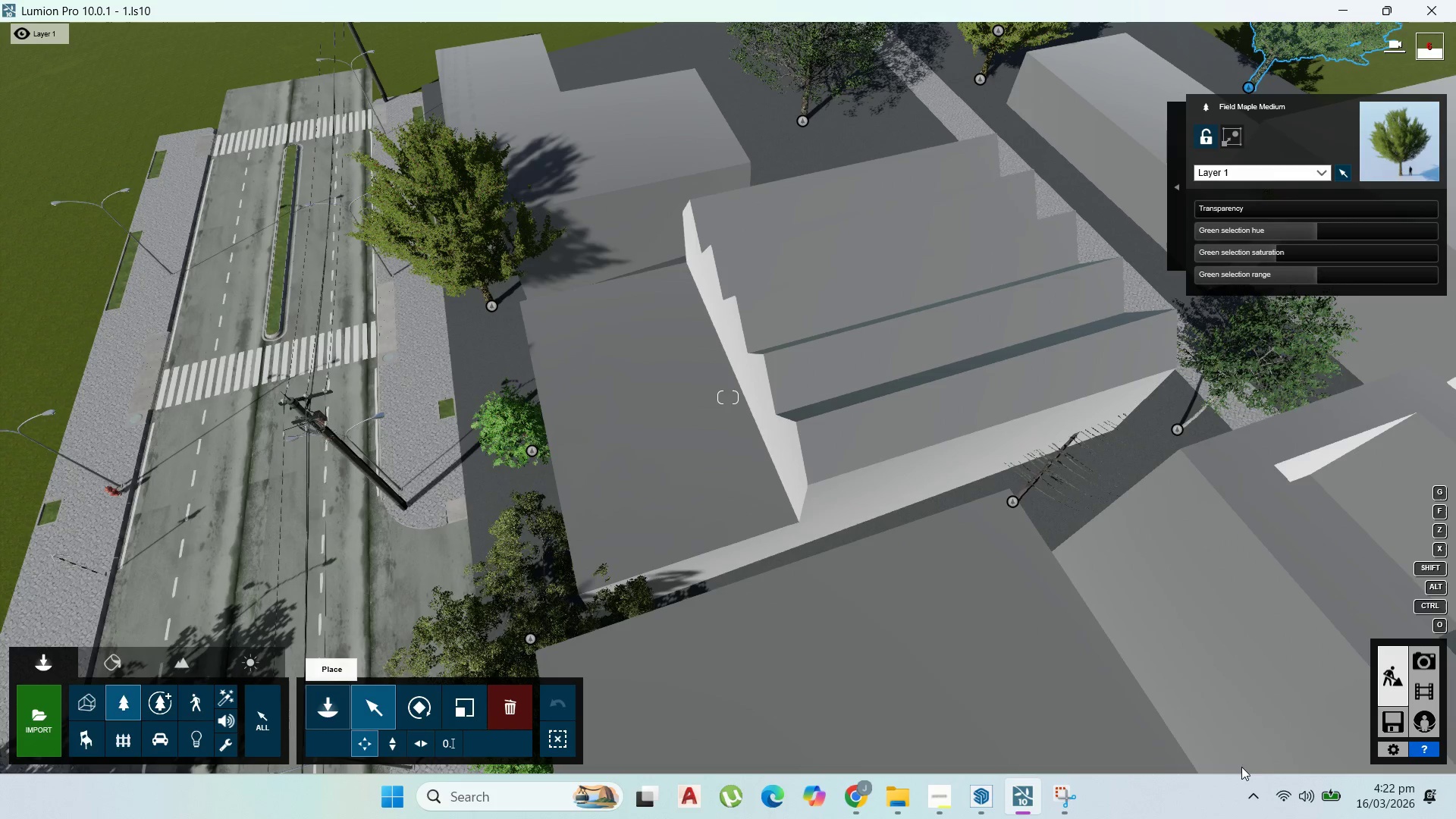 
double_click([1423, 661])
 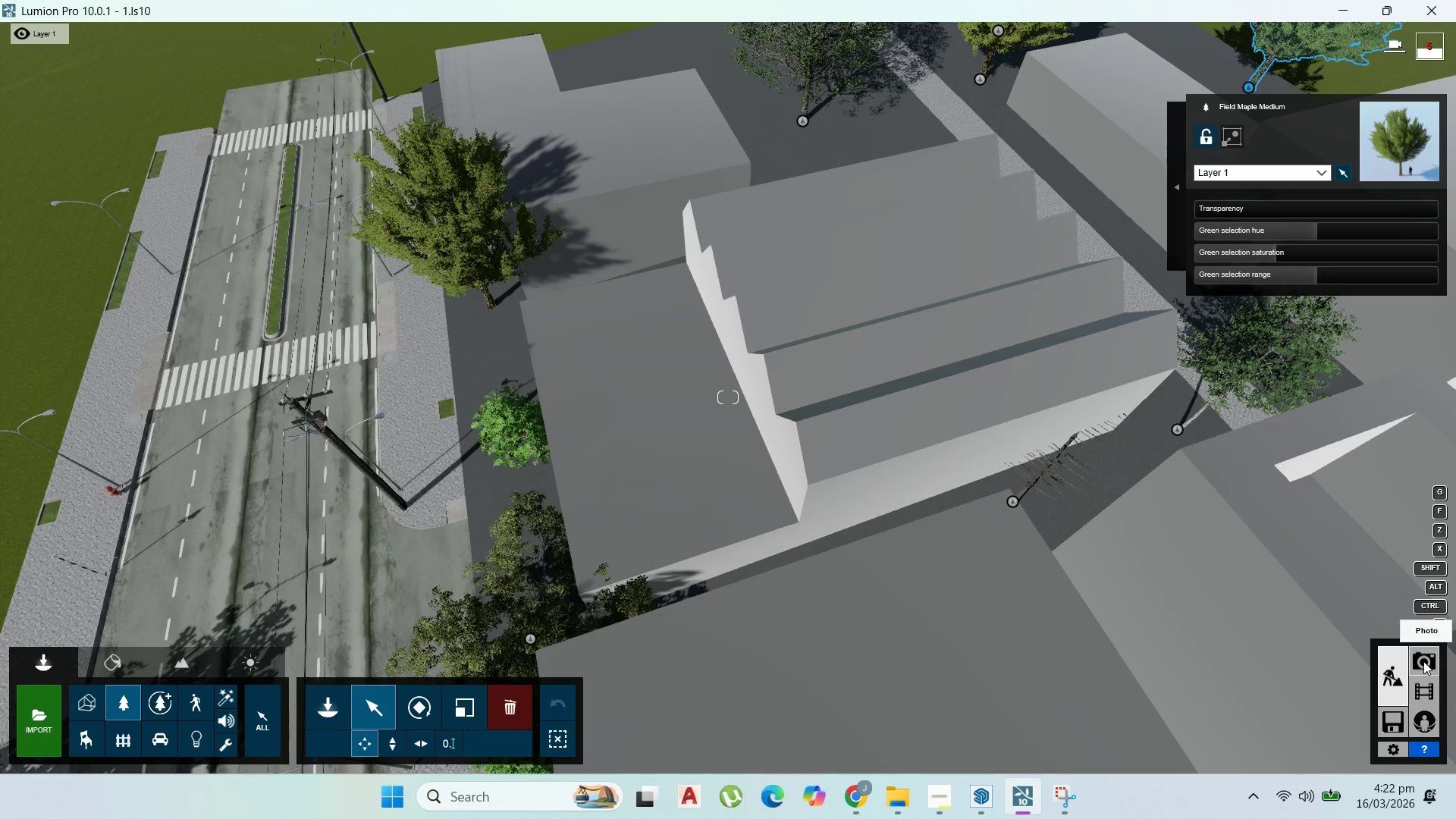 
triple_click([1423, 661])
 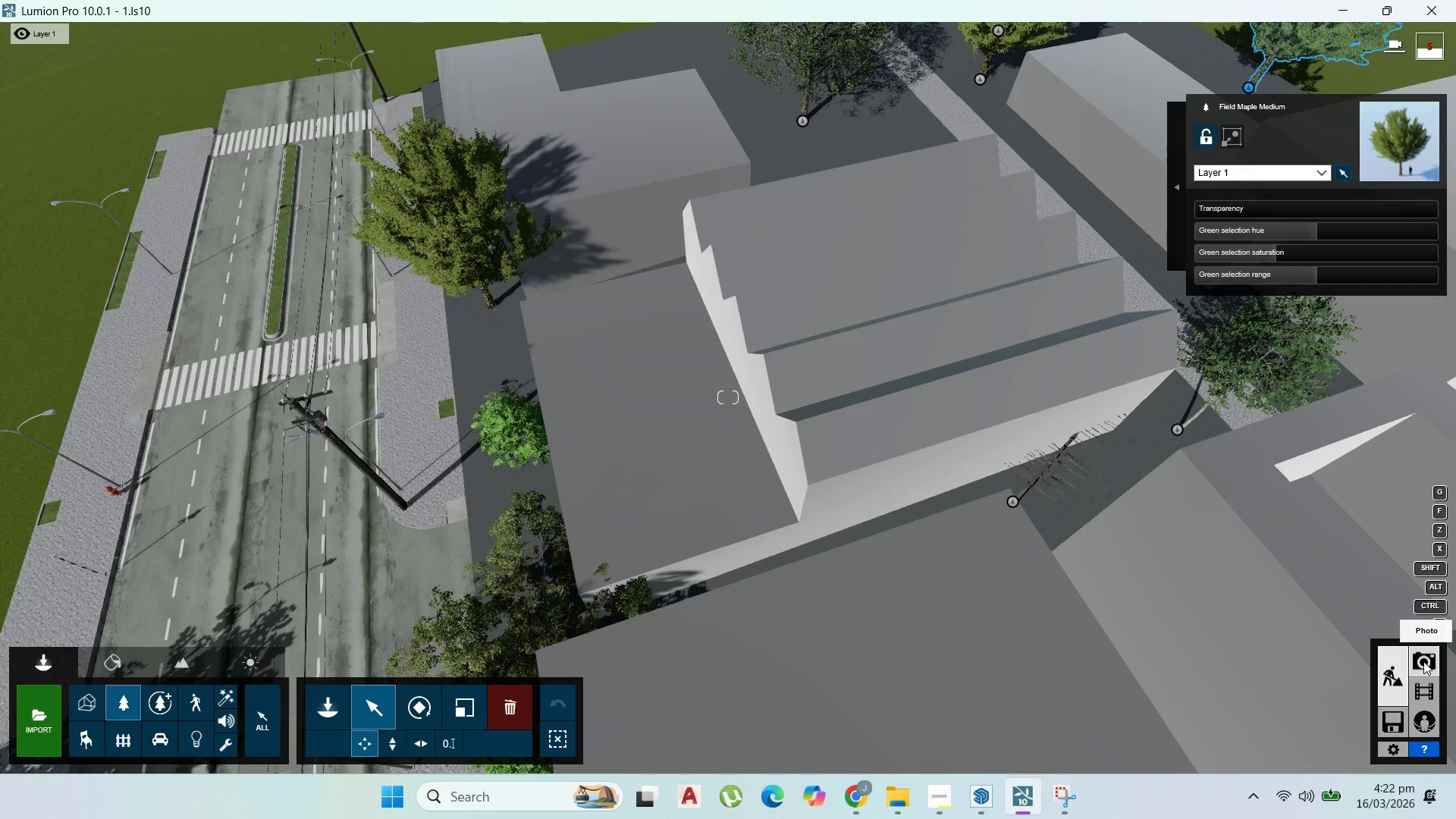 
triple_click([1423, 661])
 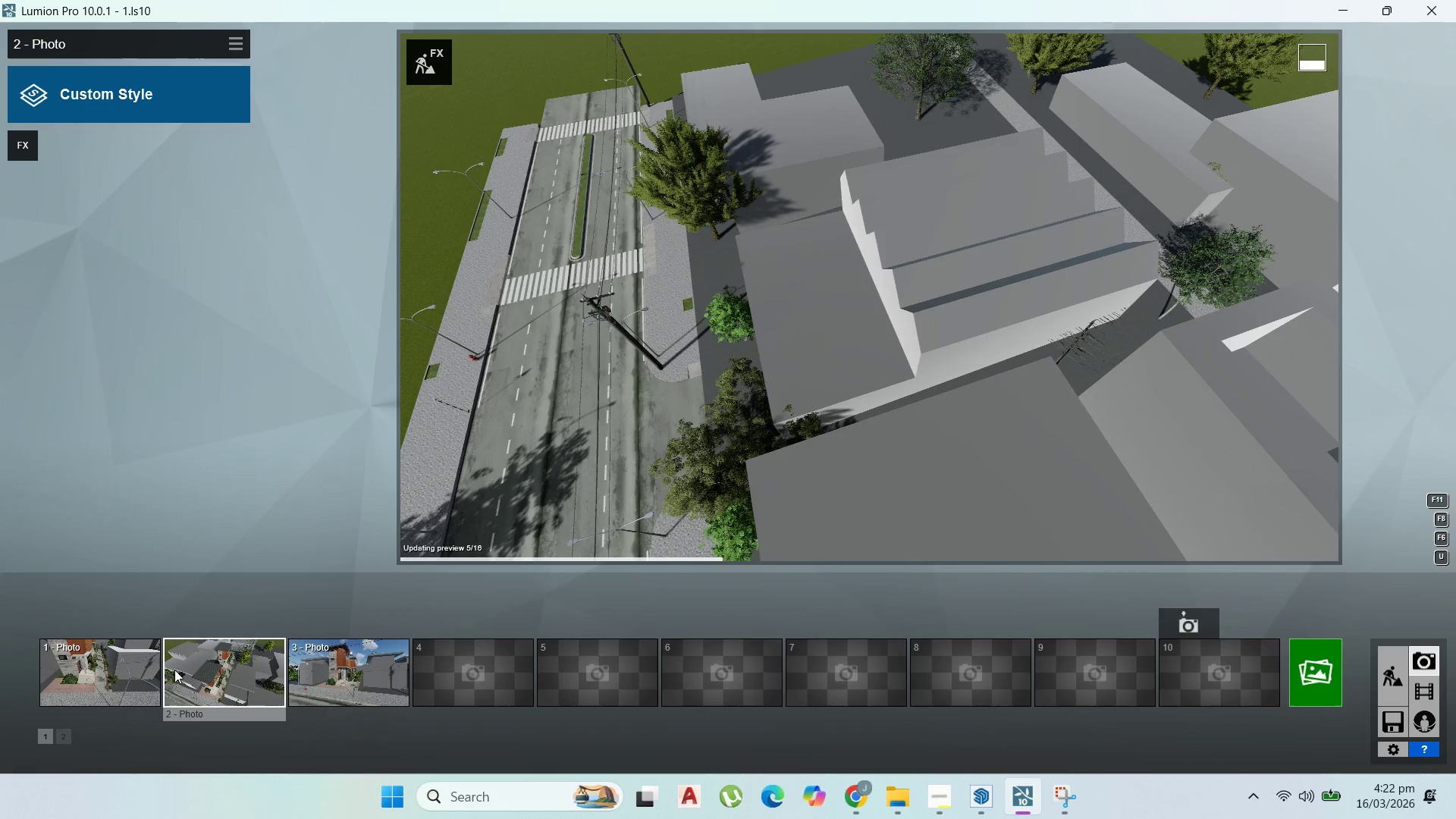 
double_click([190, 670])
 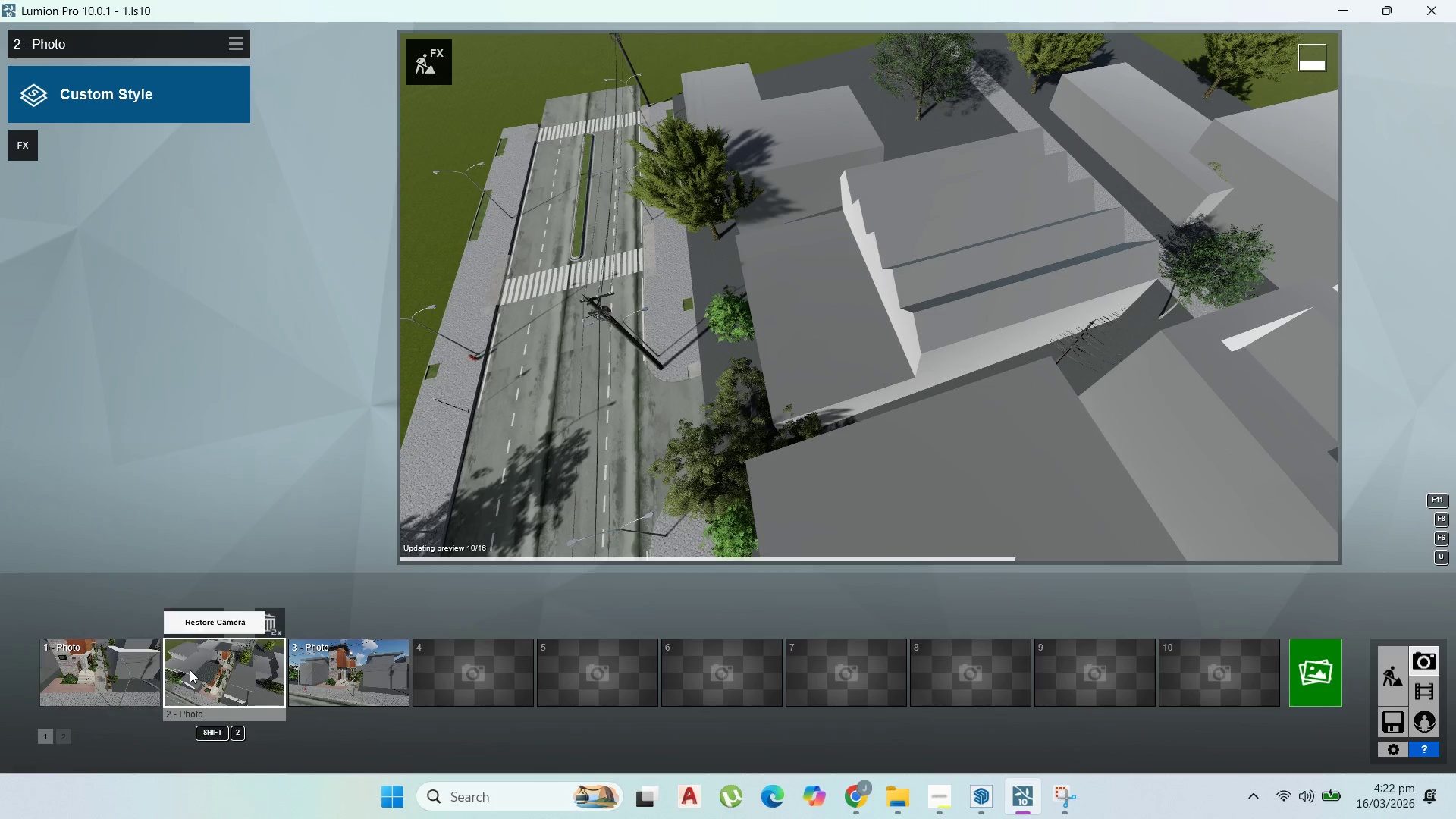 
triple_click([190, 670])
 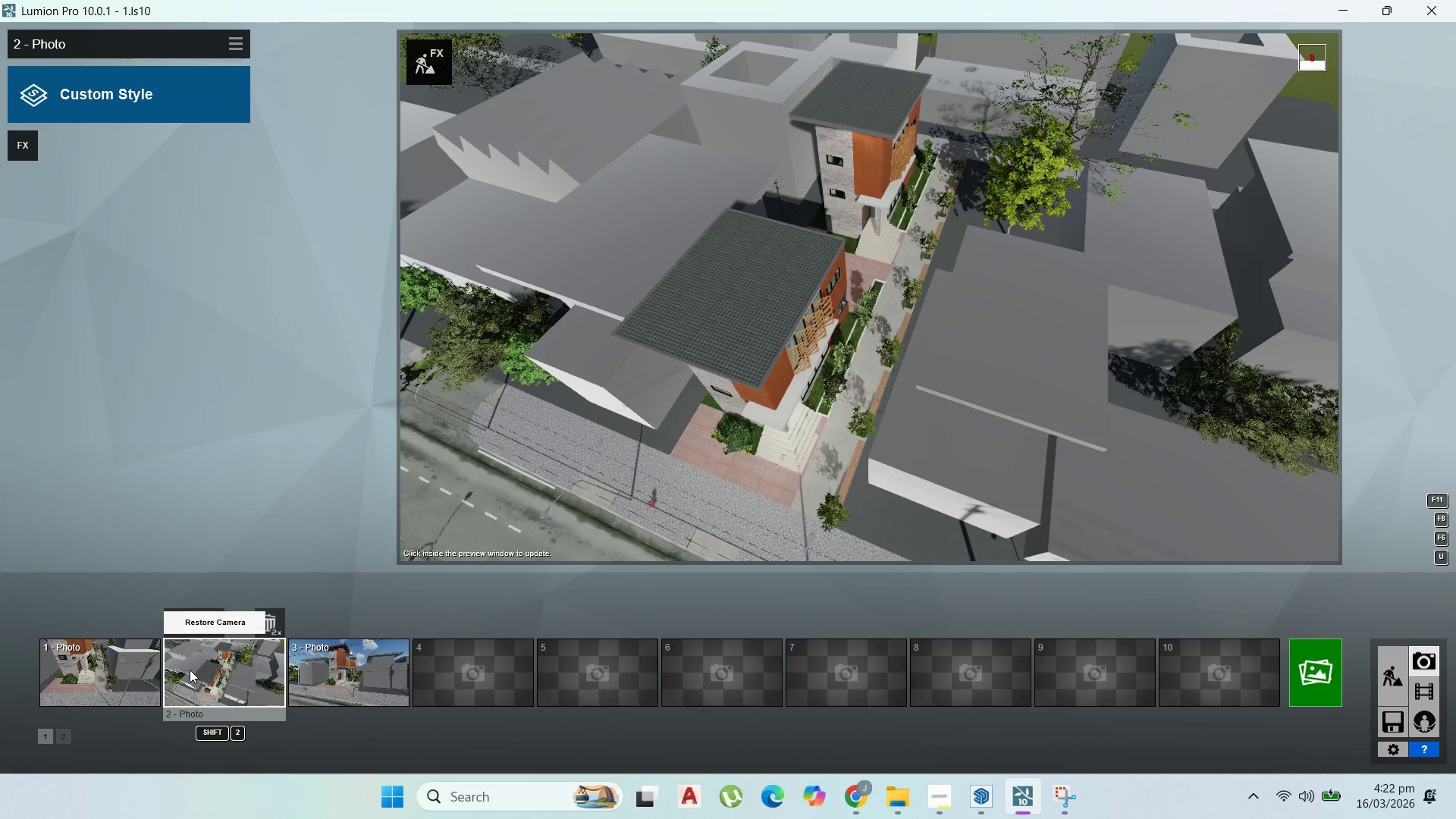 
triple_click([190, 670])
 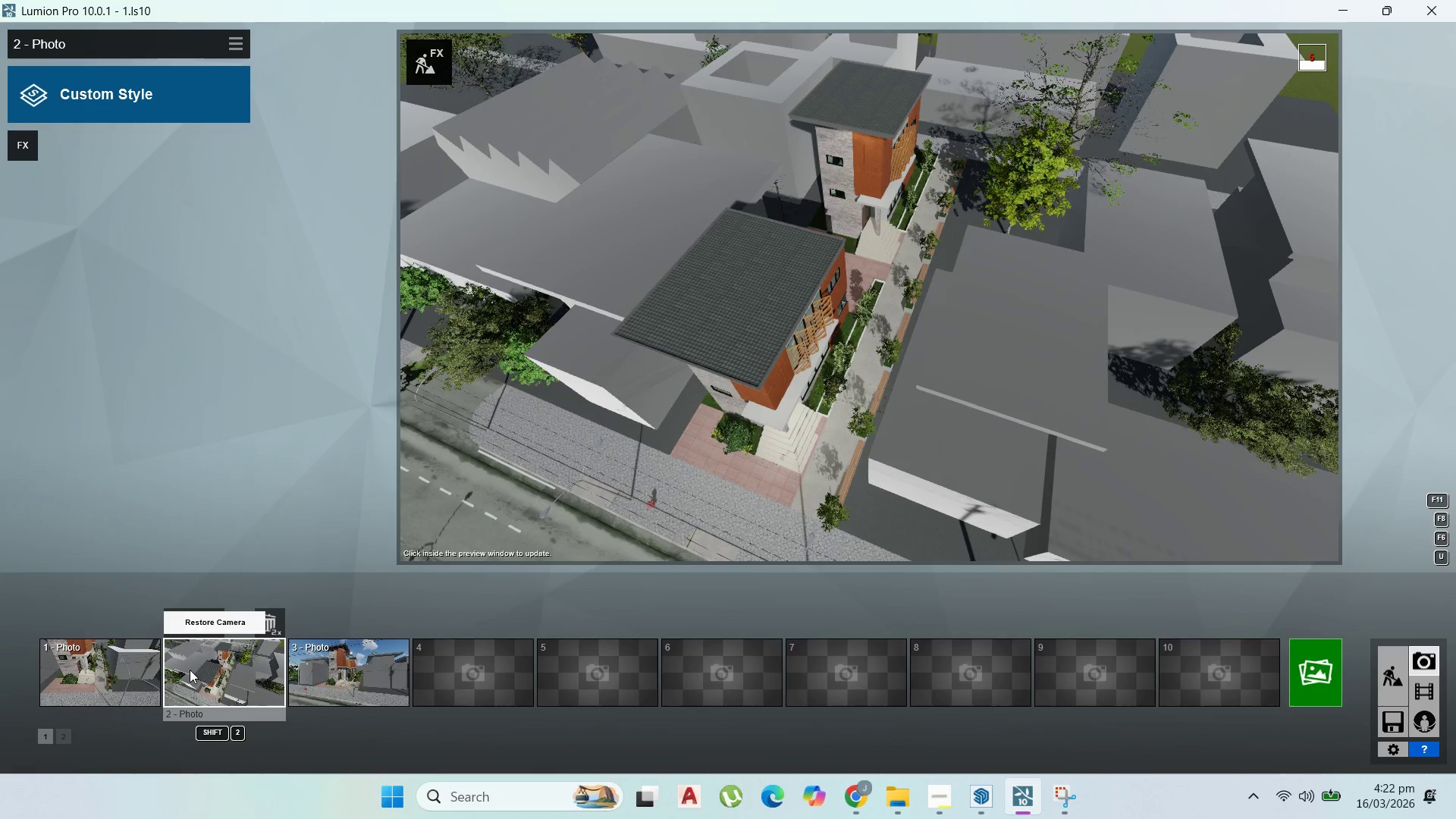 
triple_click([190, 670])
 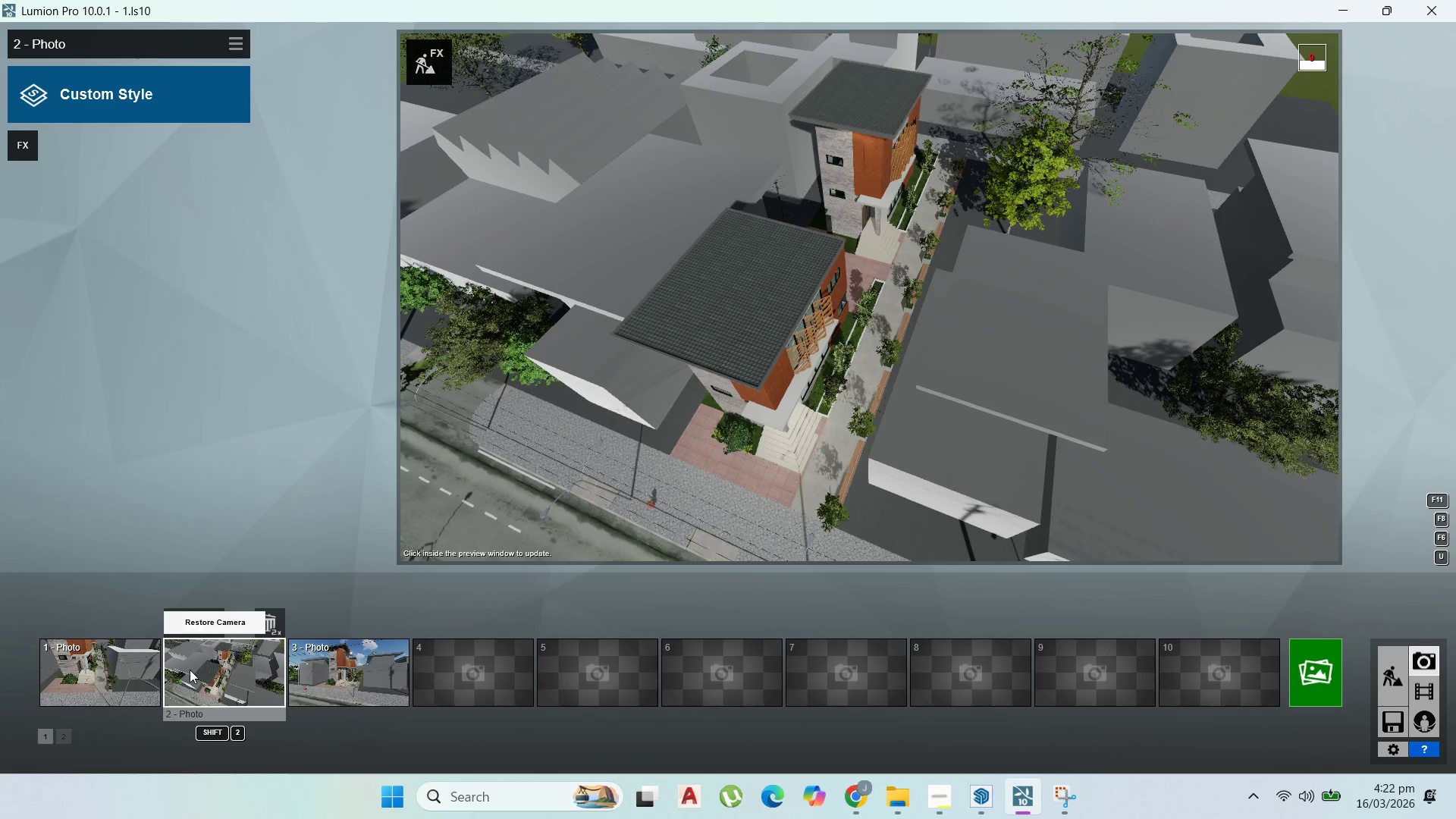 
wait(8.83)
 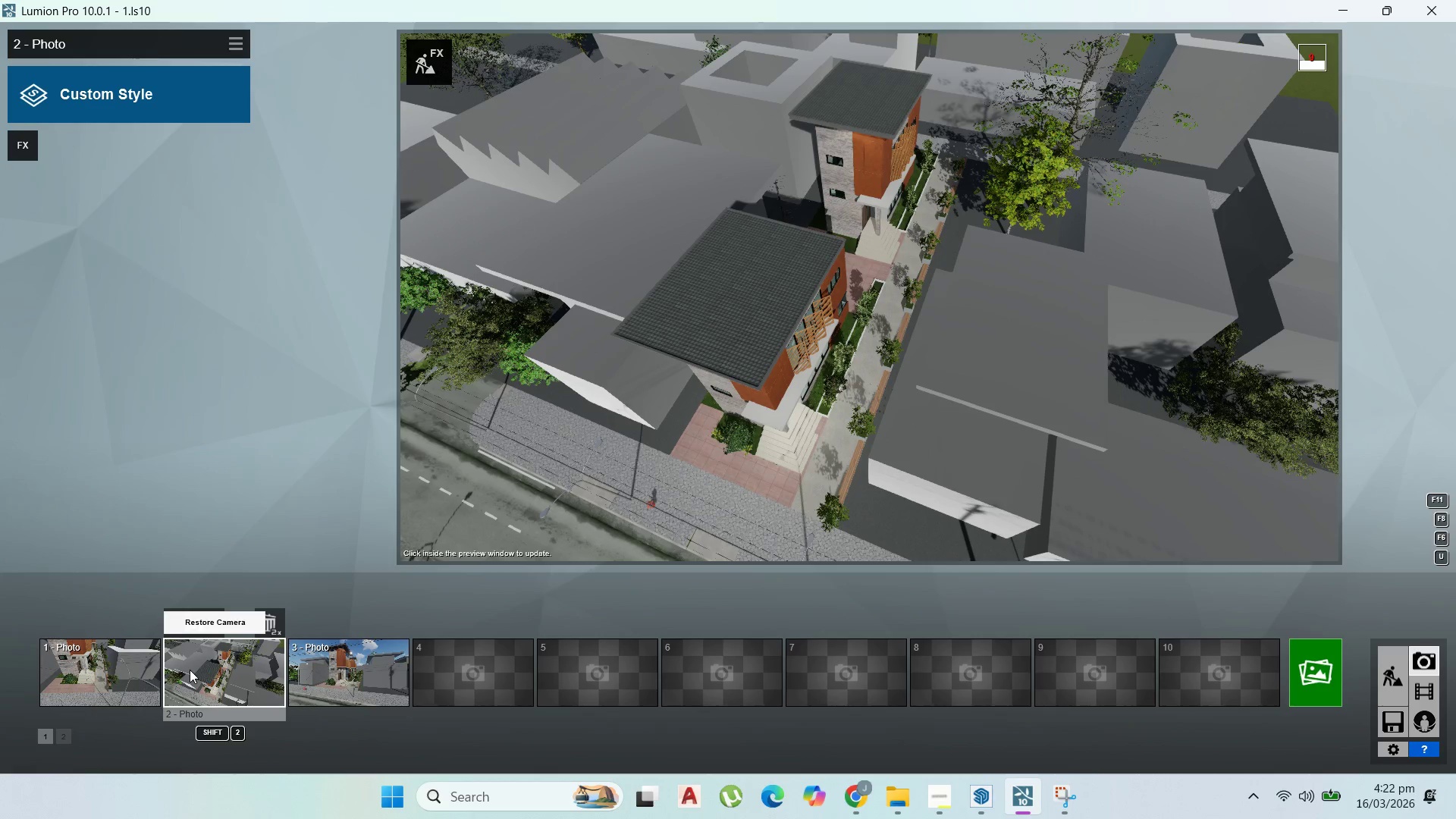 
mouse_move([1277, 686])
 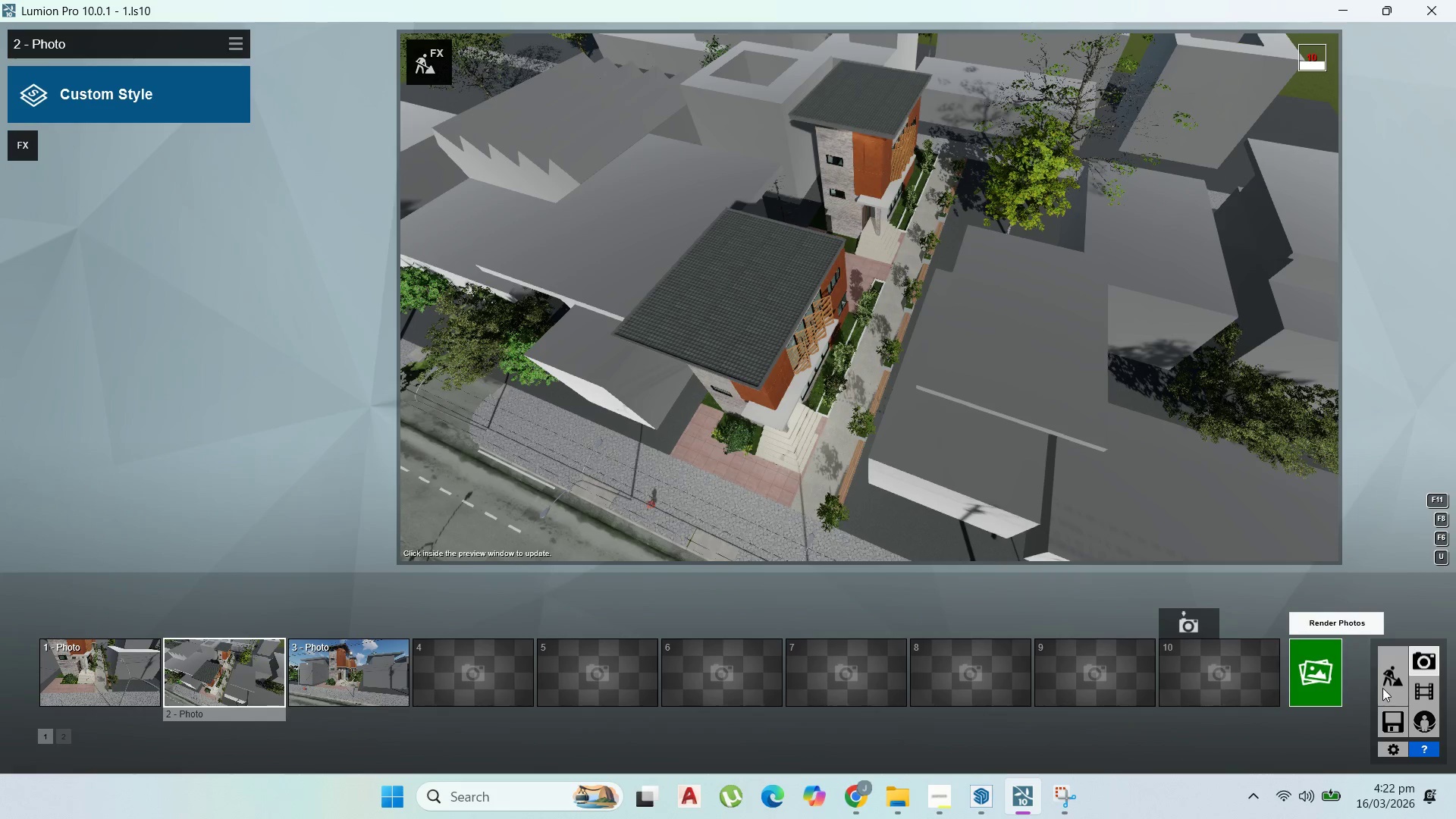 
double_click([1382, 688])
 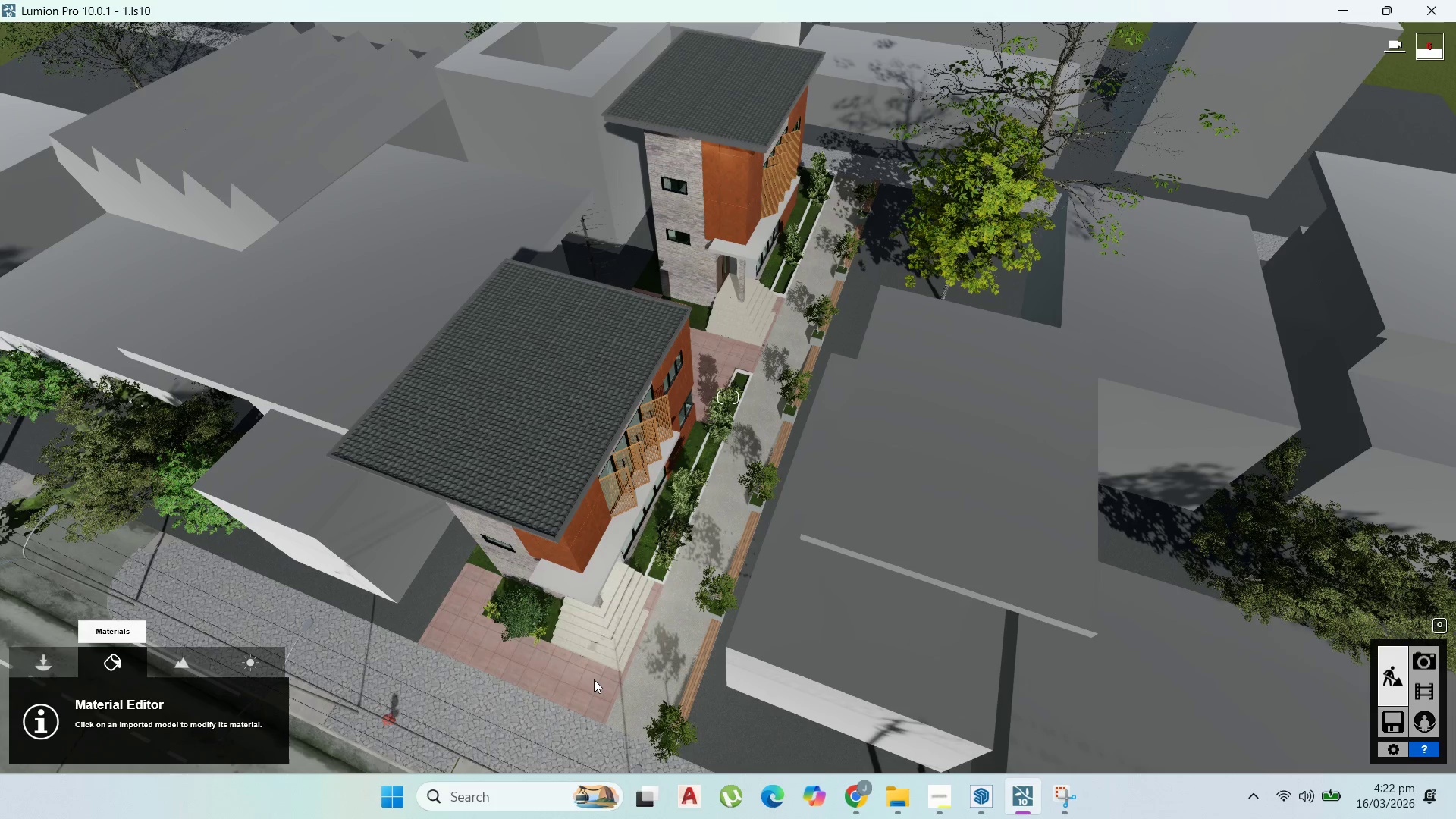 
left_click([597, 682])
 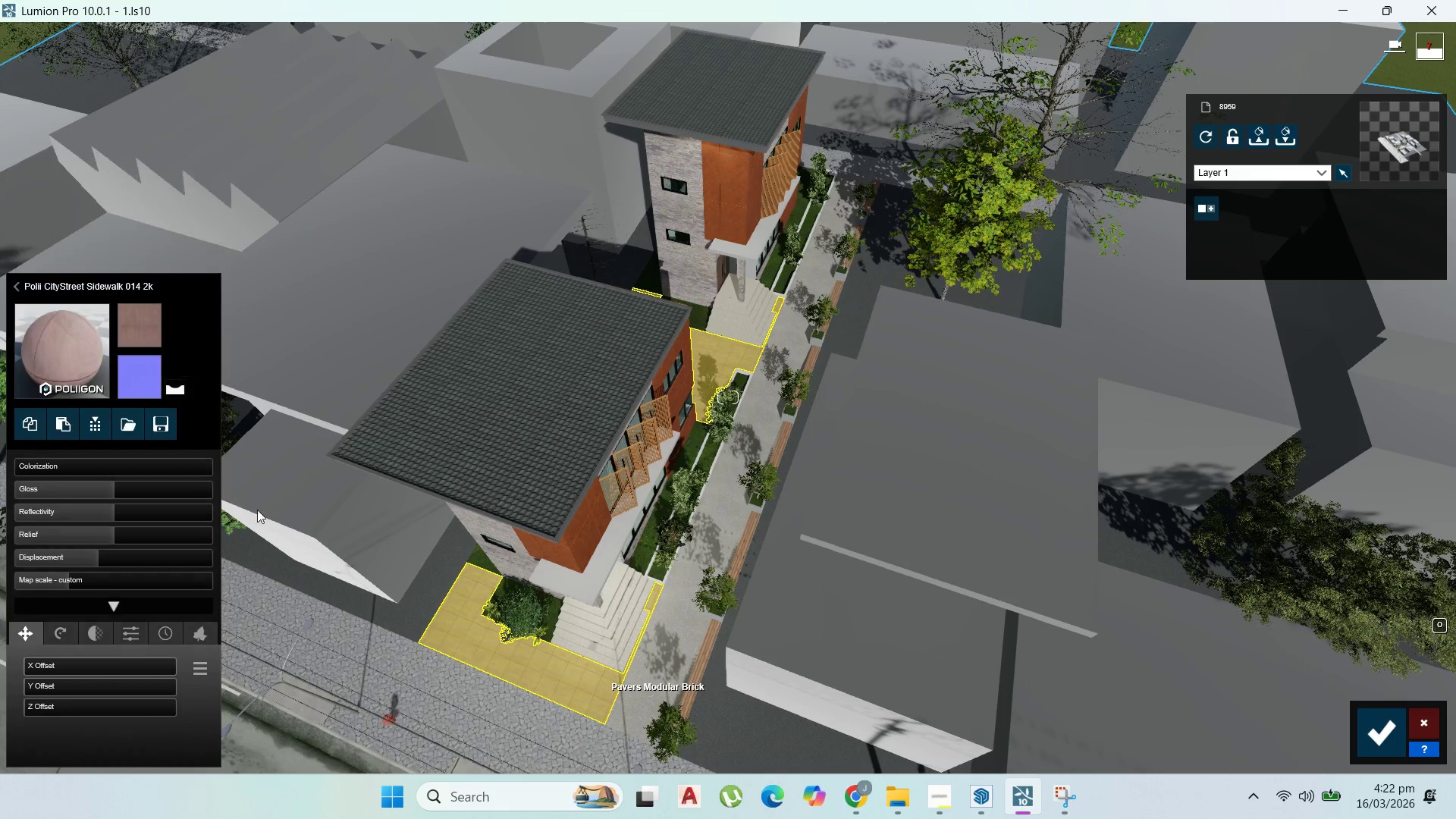 
left_click([81, 335])
 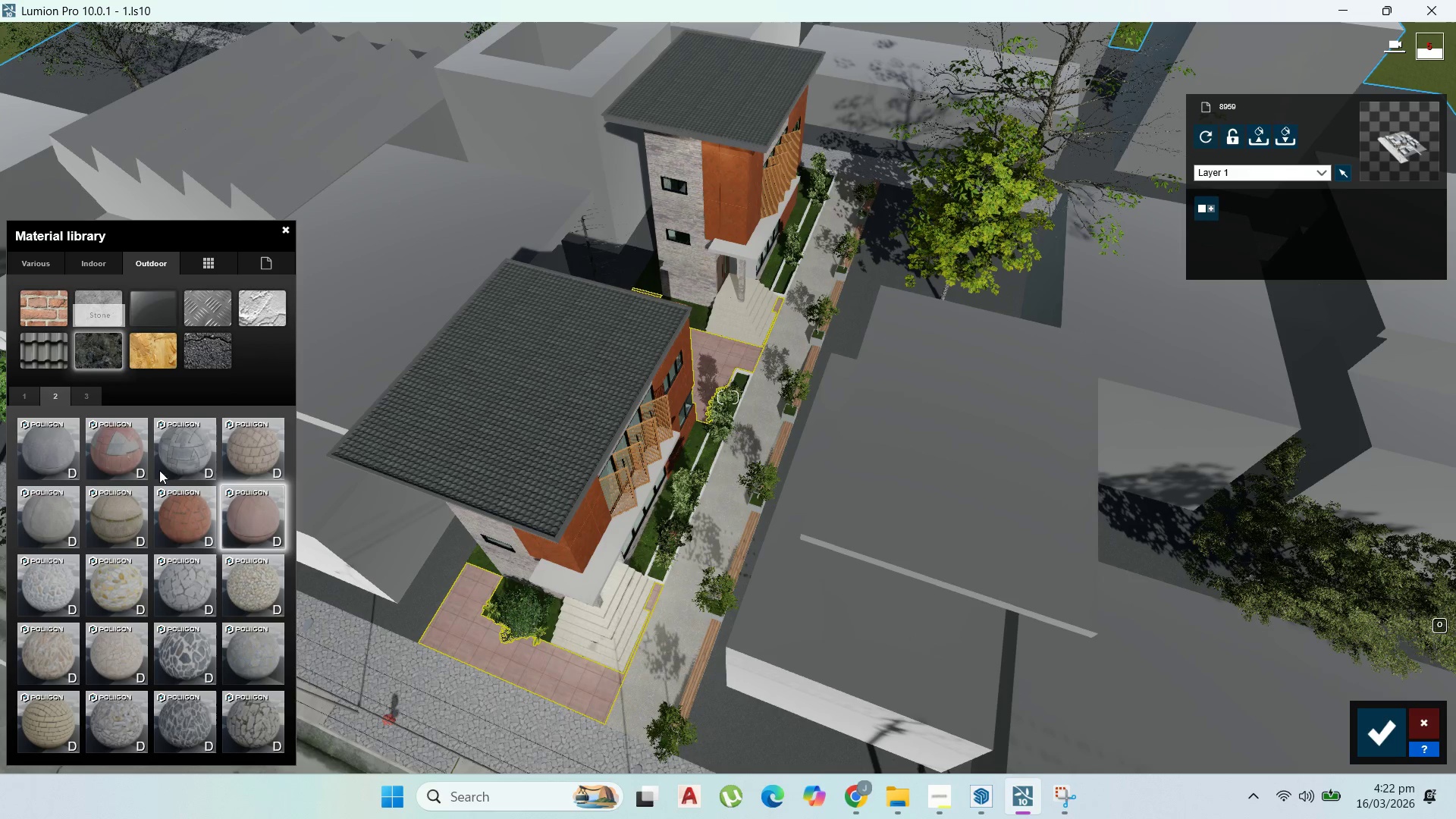 
left_click([168, 585])
 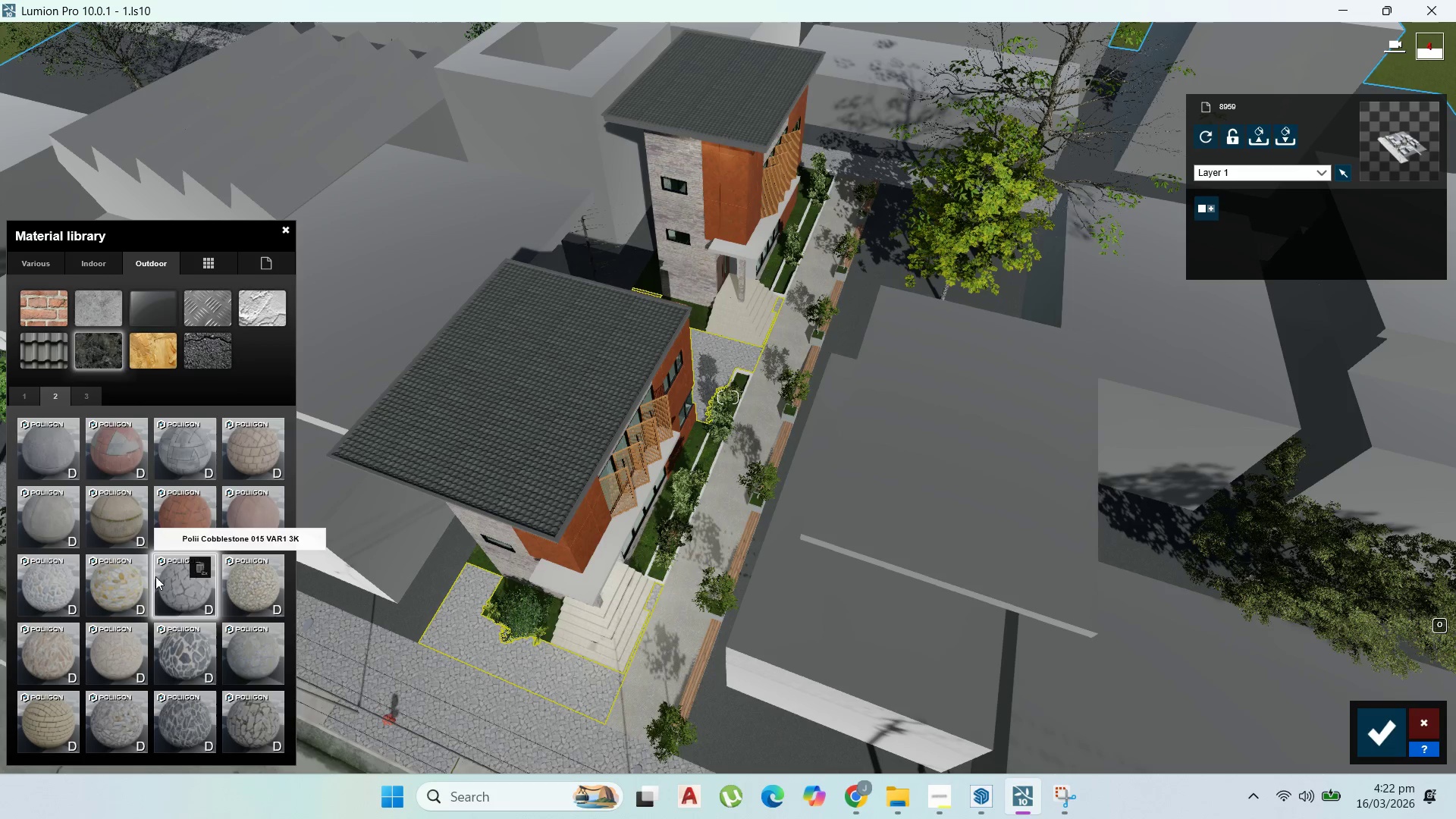 
left_click([194, 651])
 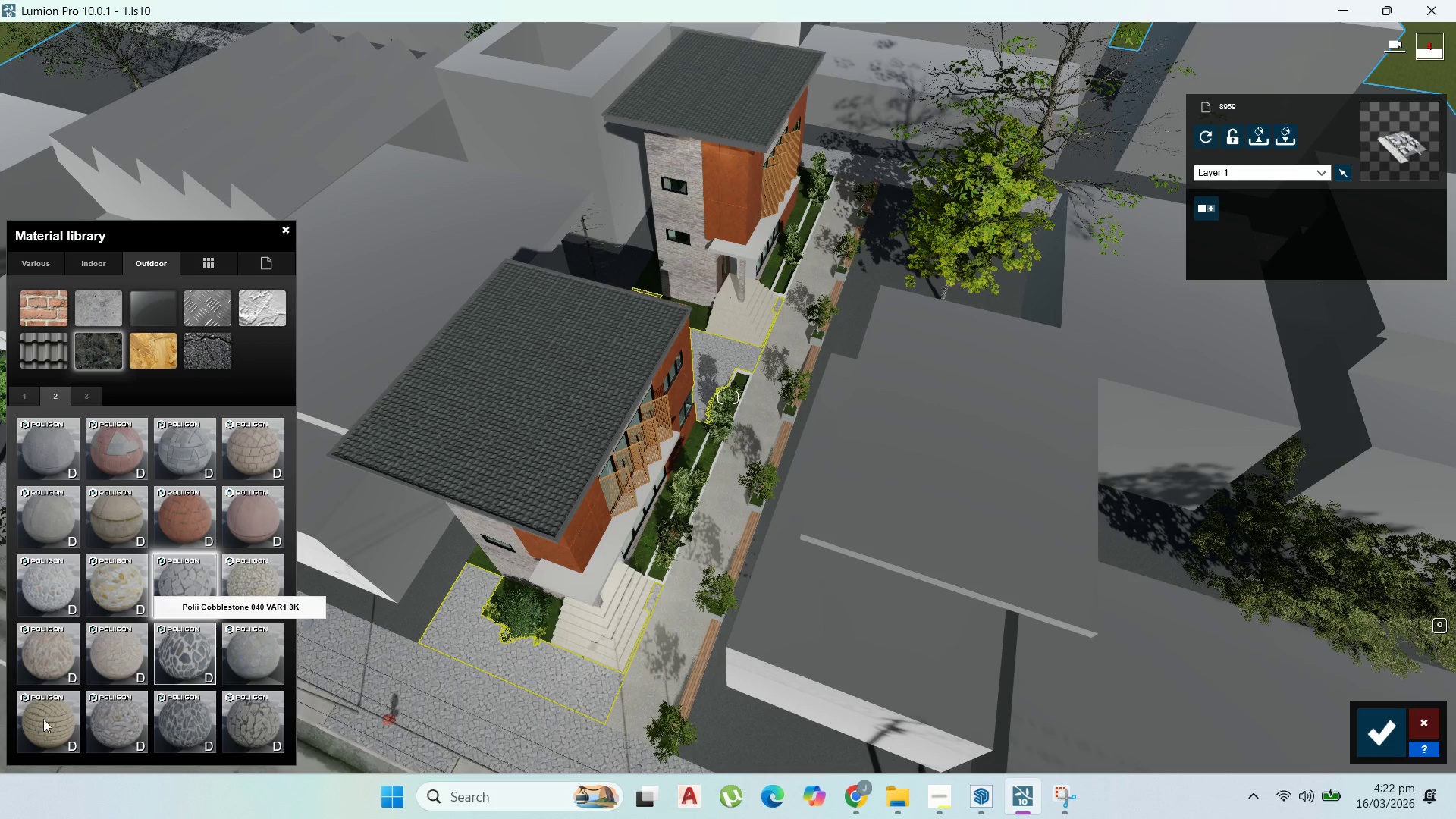 
mouse_move([83, 397])
 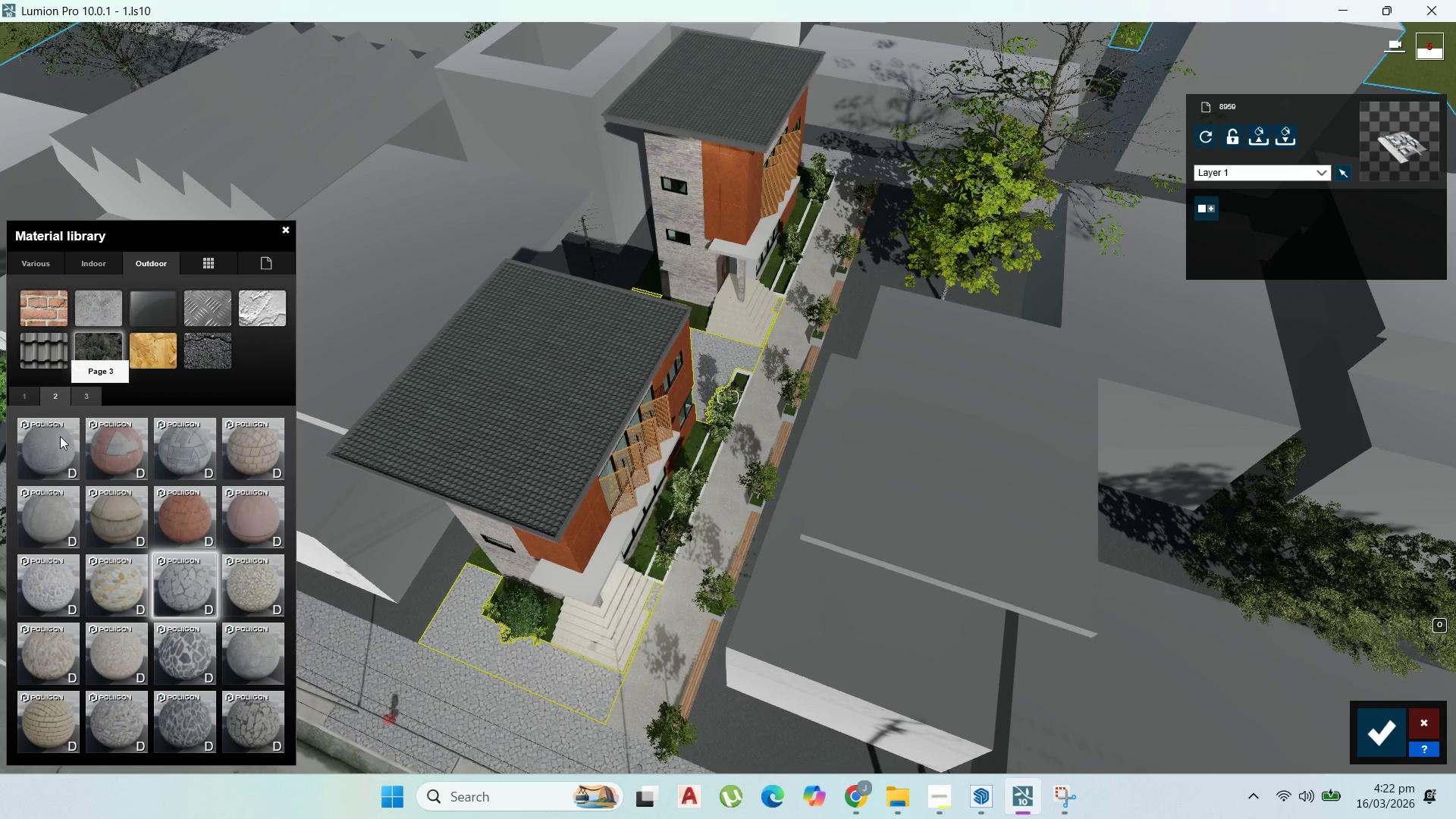 
left_click([40, 453])
 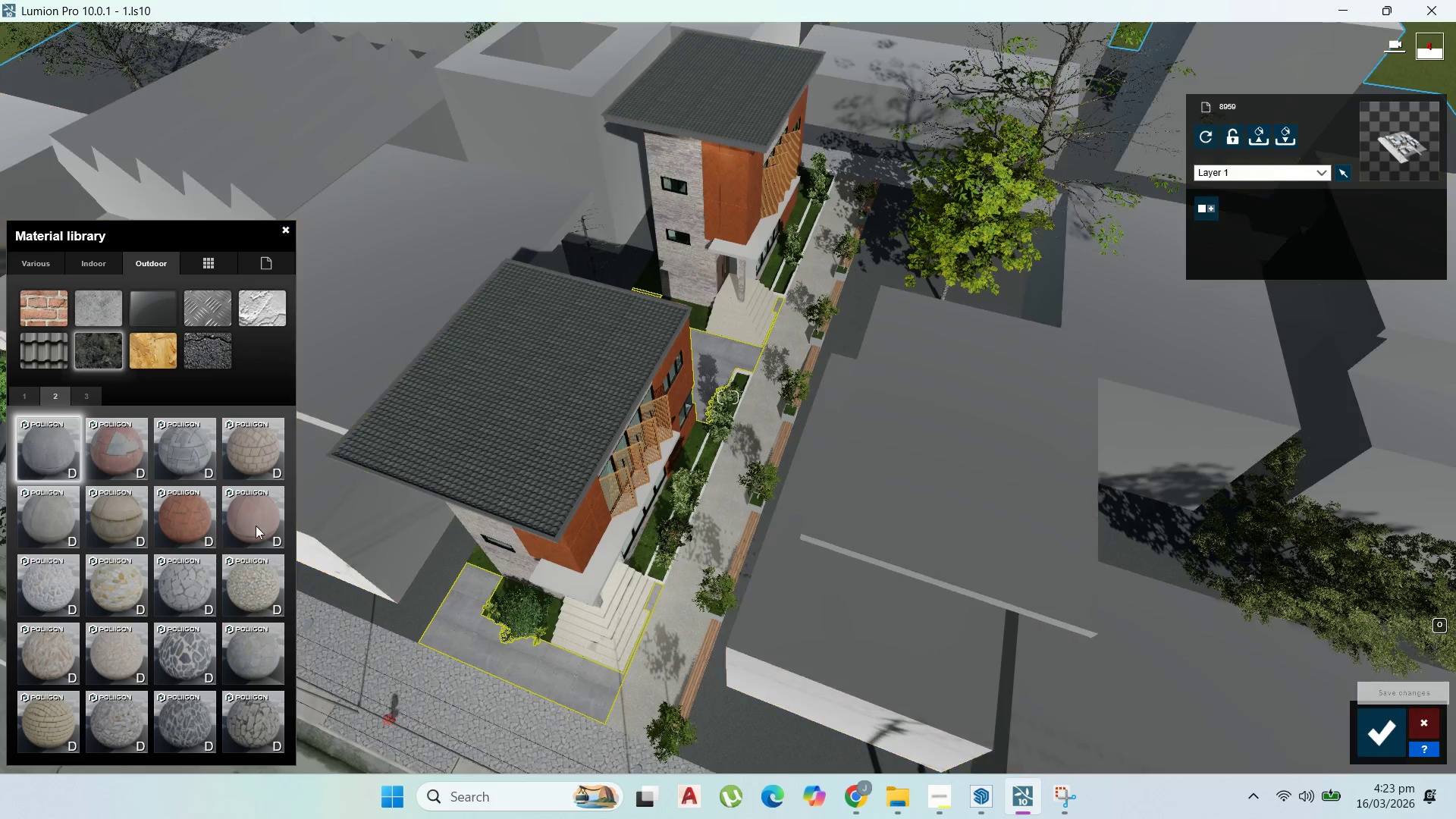 
wait(6.33)
 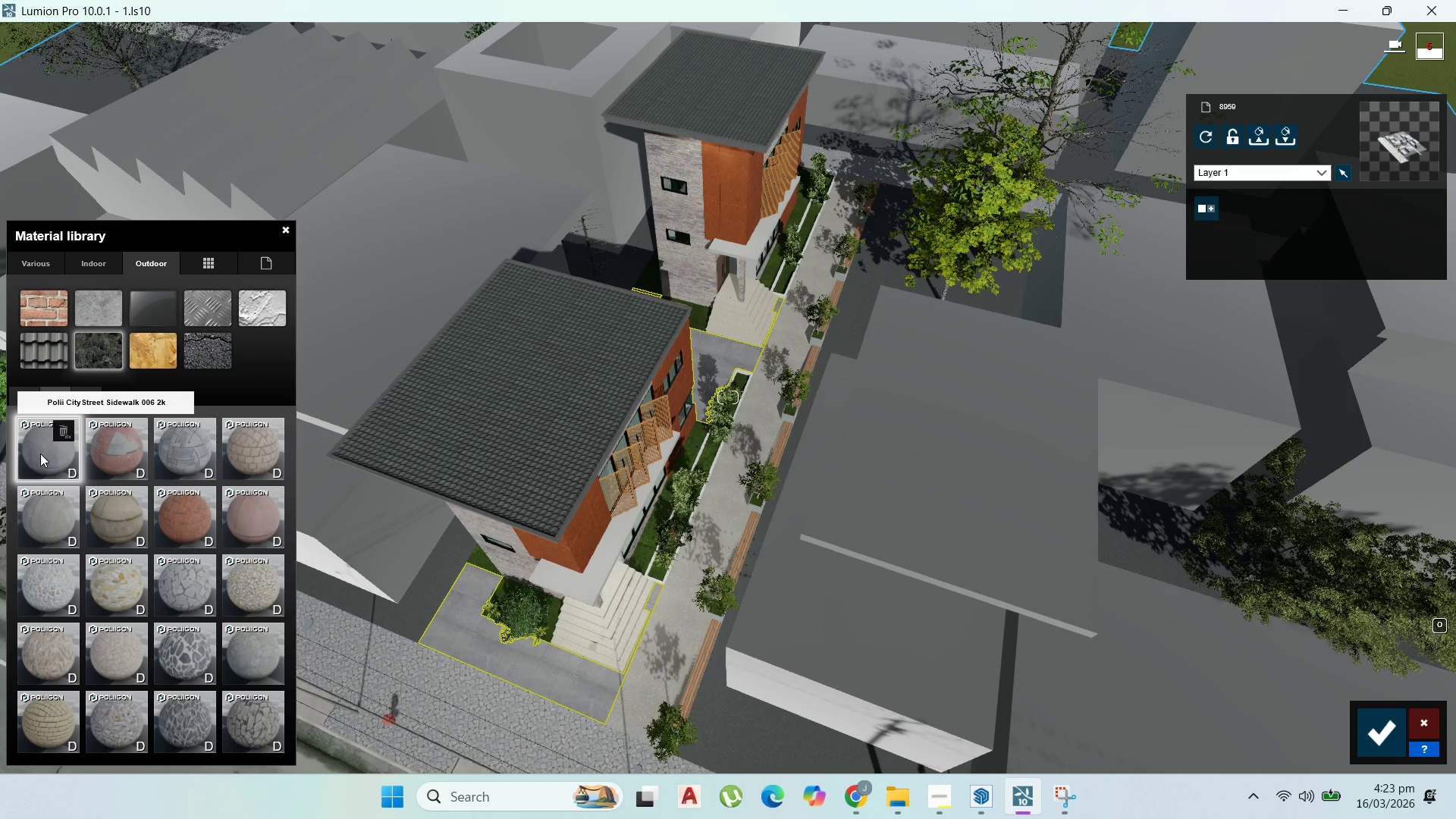 
mouse_move([100, 413])
 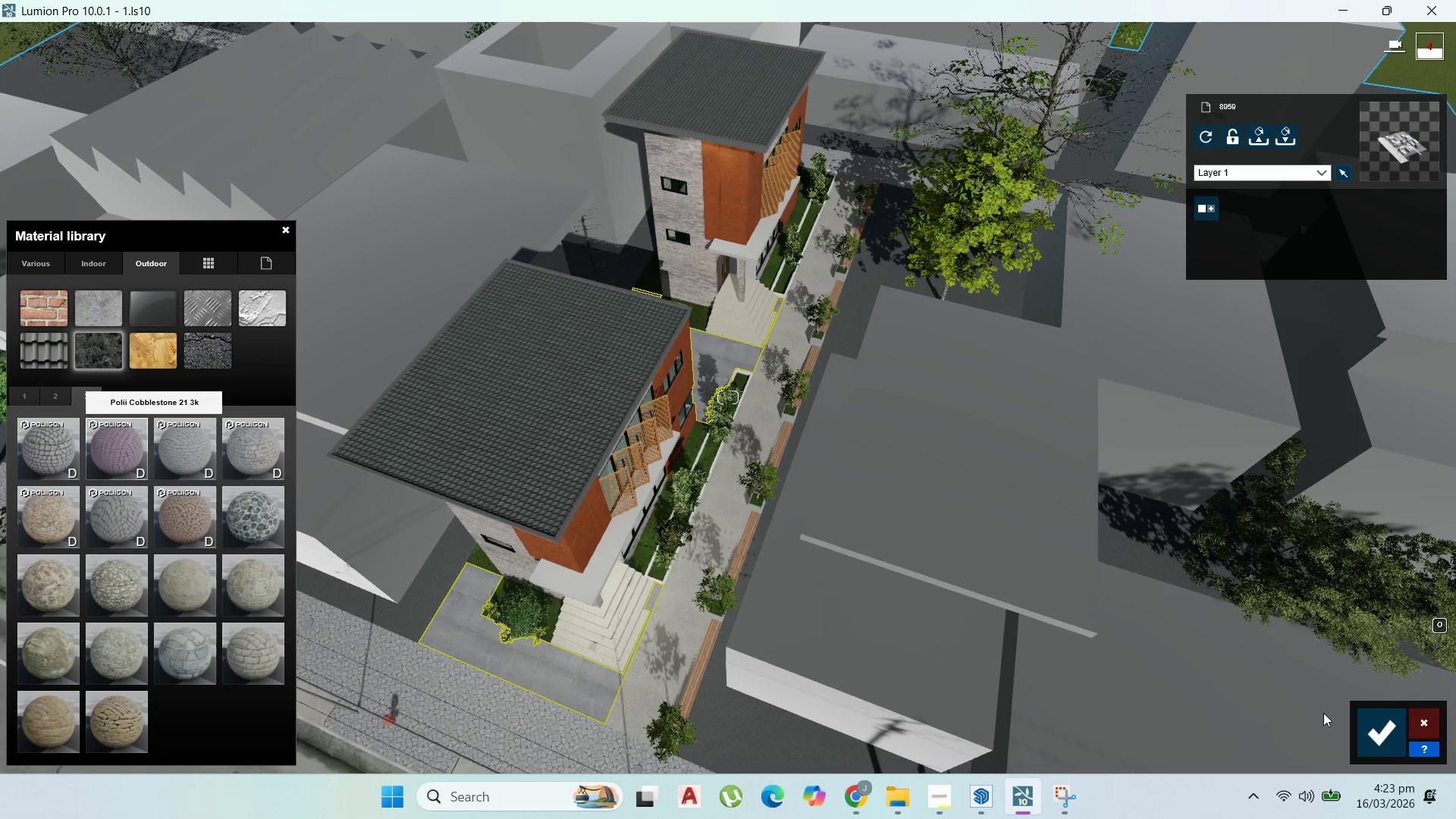 
left_click([1382, 730])
 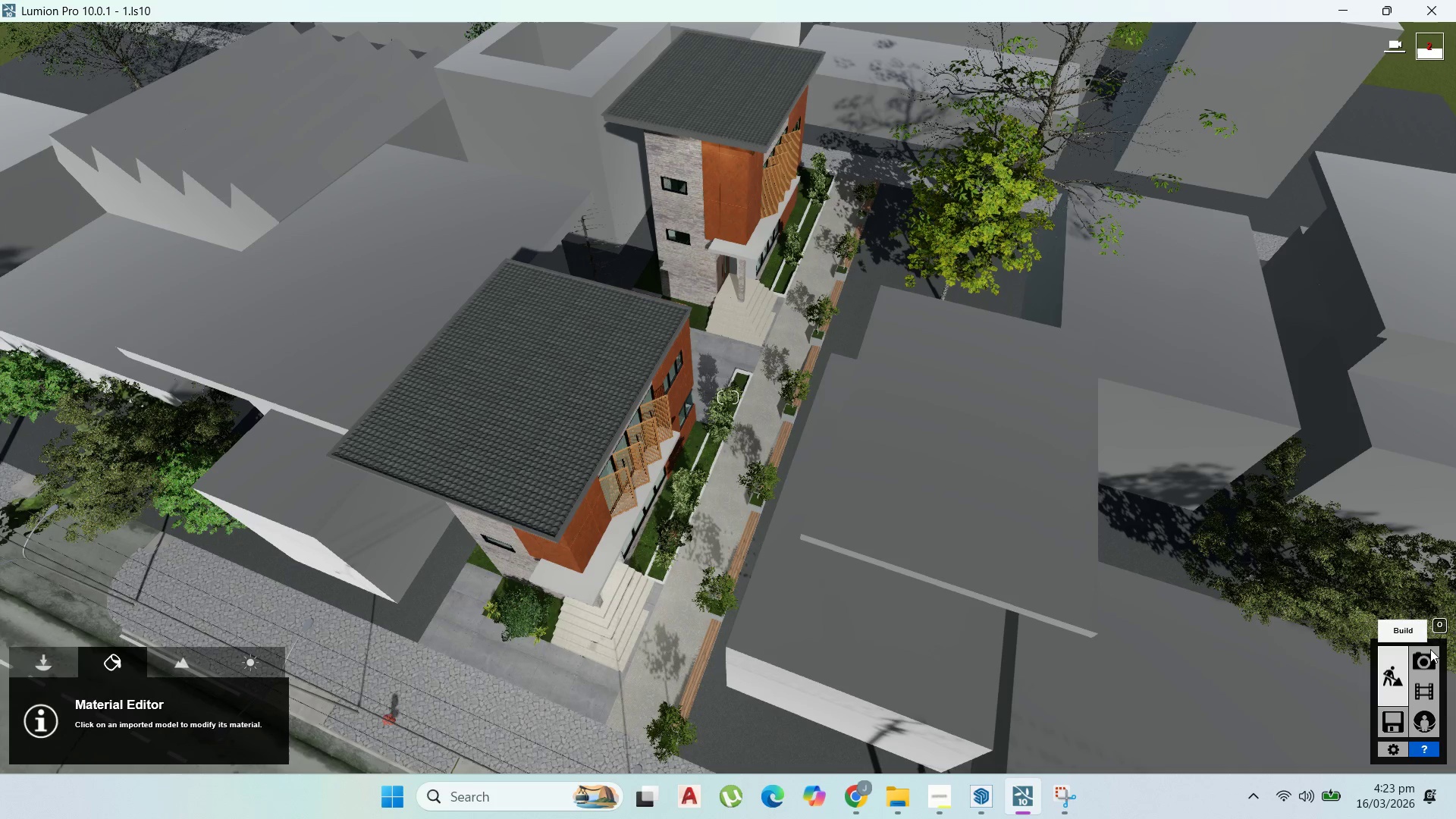 
left_click([1430, 649])
 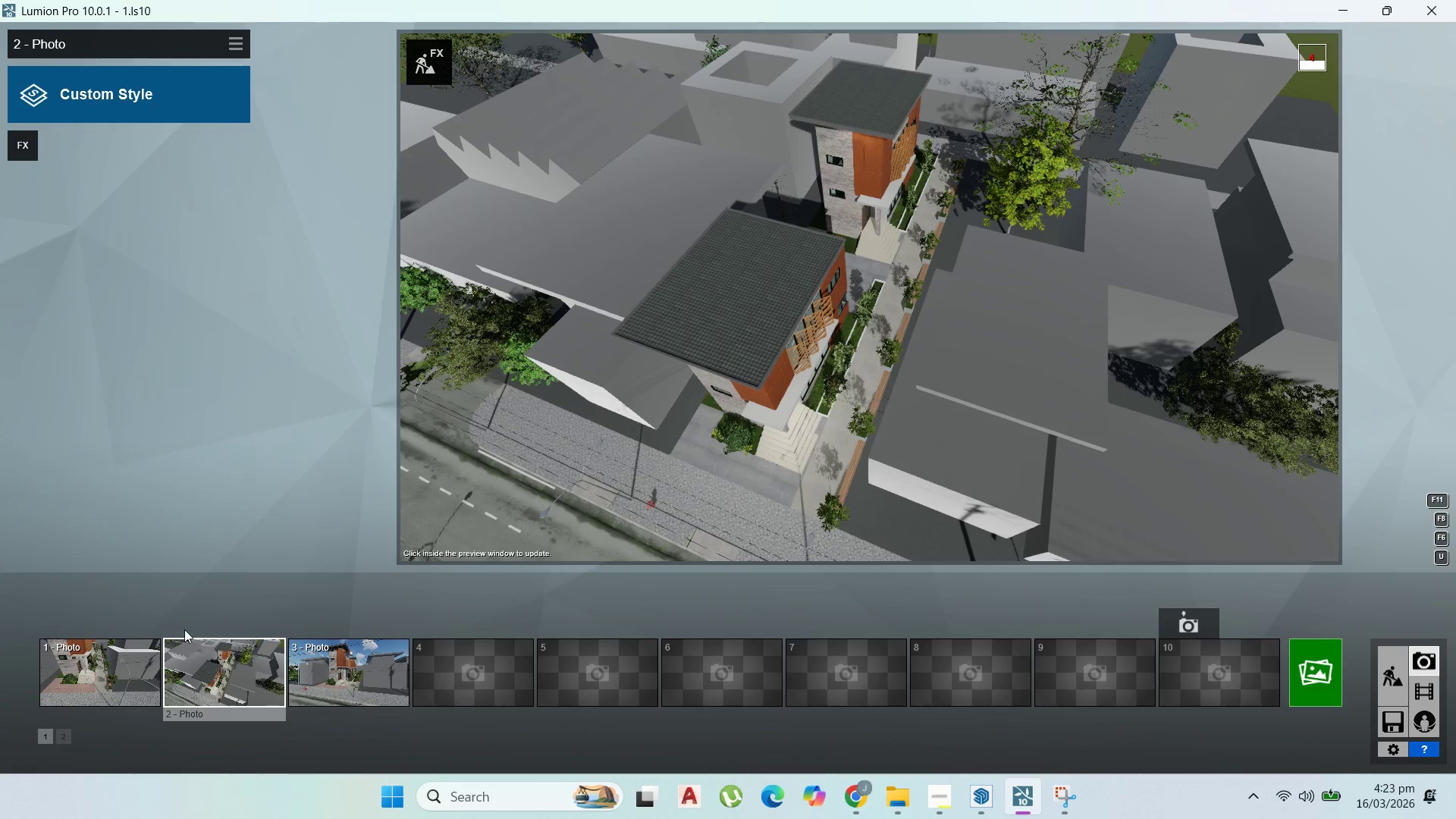 
double_click([124, 673])
 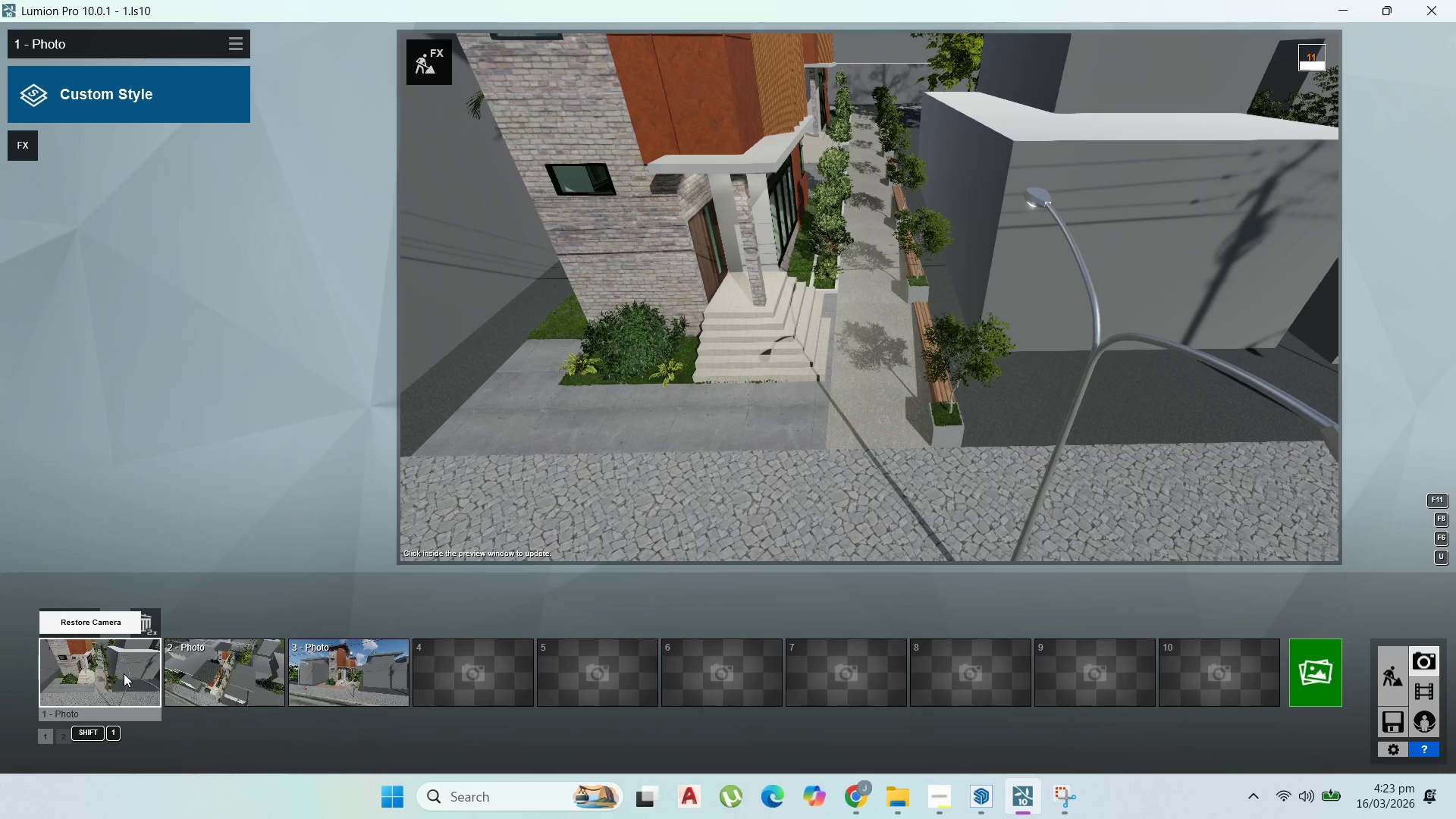 
wait(8.3)
 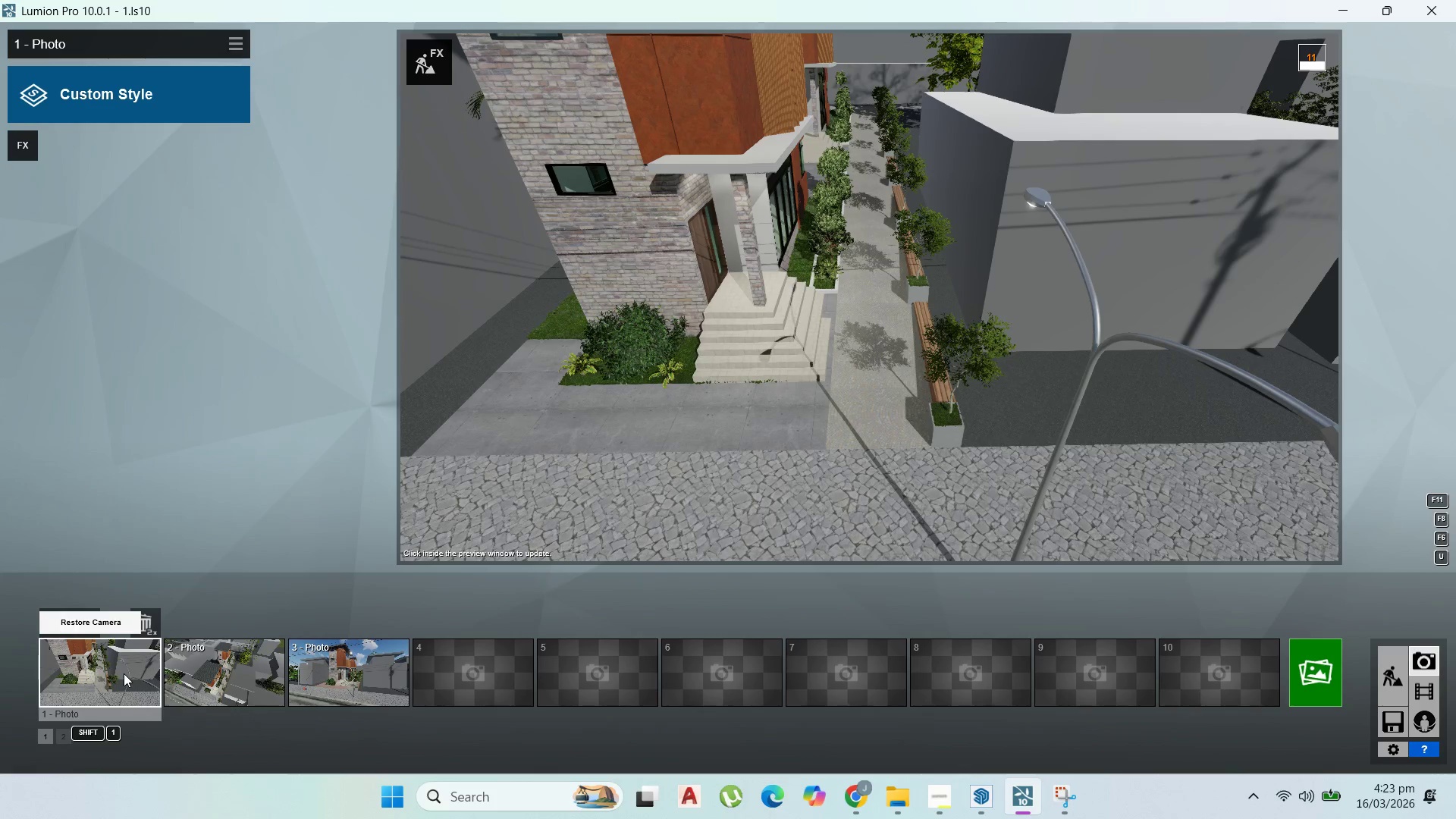 
double_click([348, 689])
 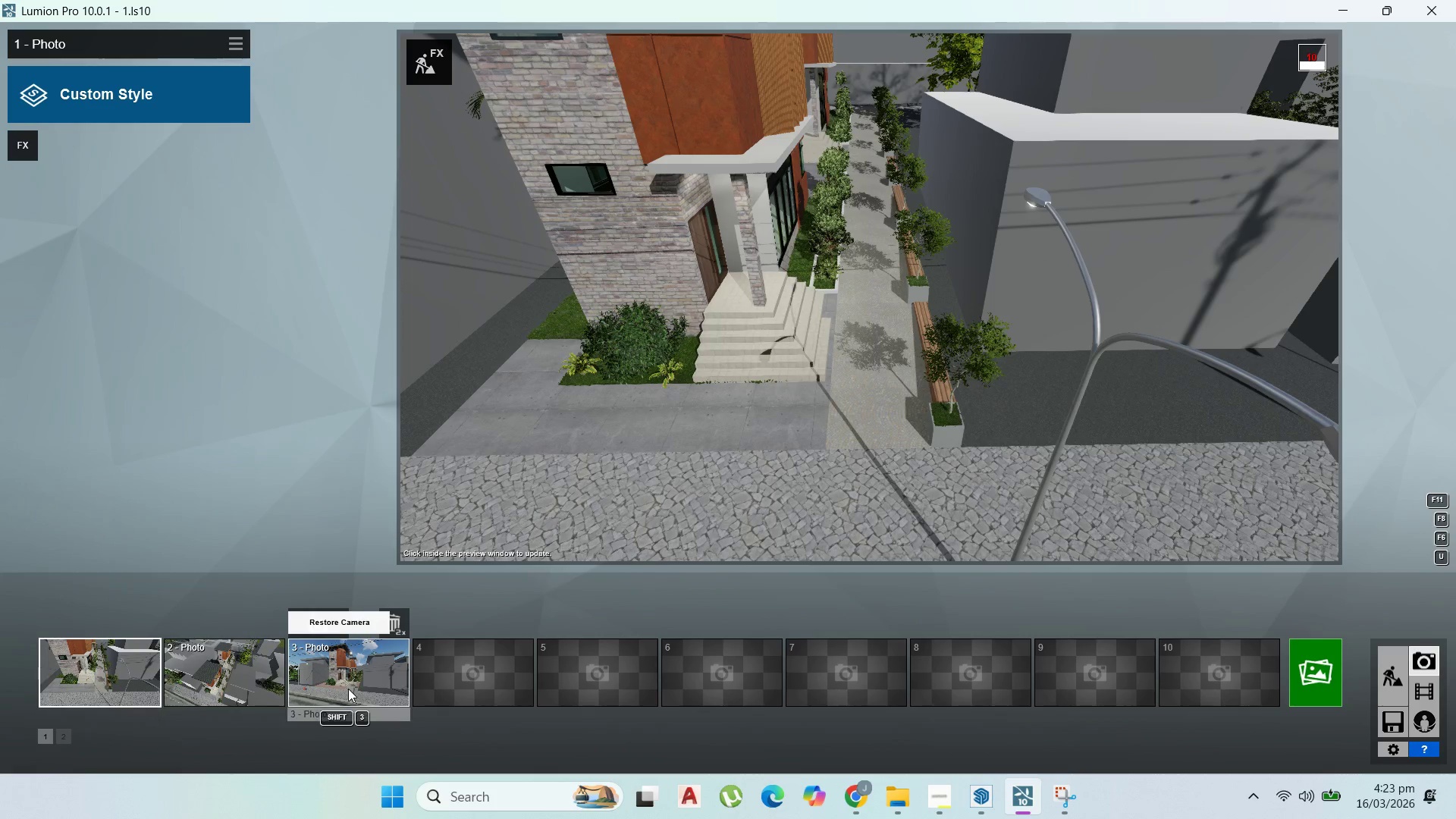 
triple_click([348, 689])
 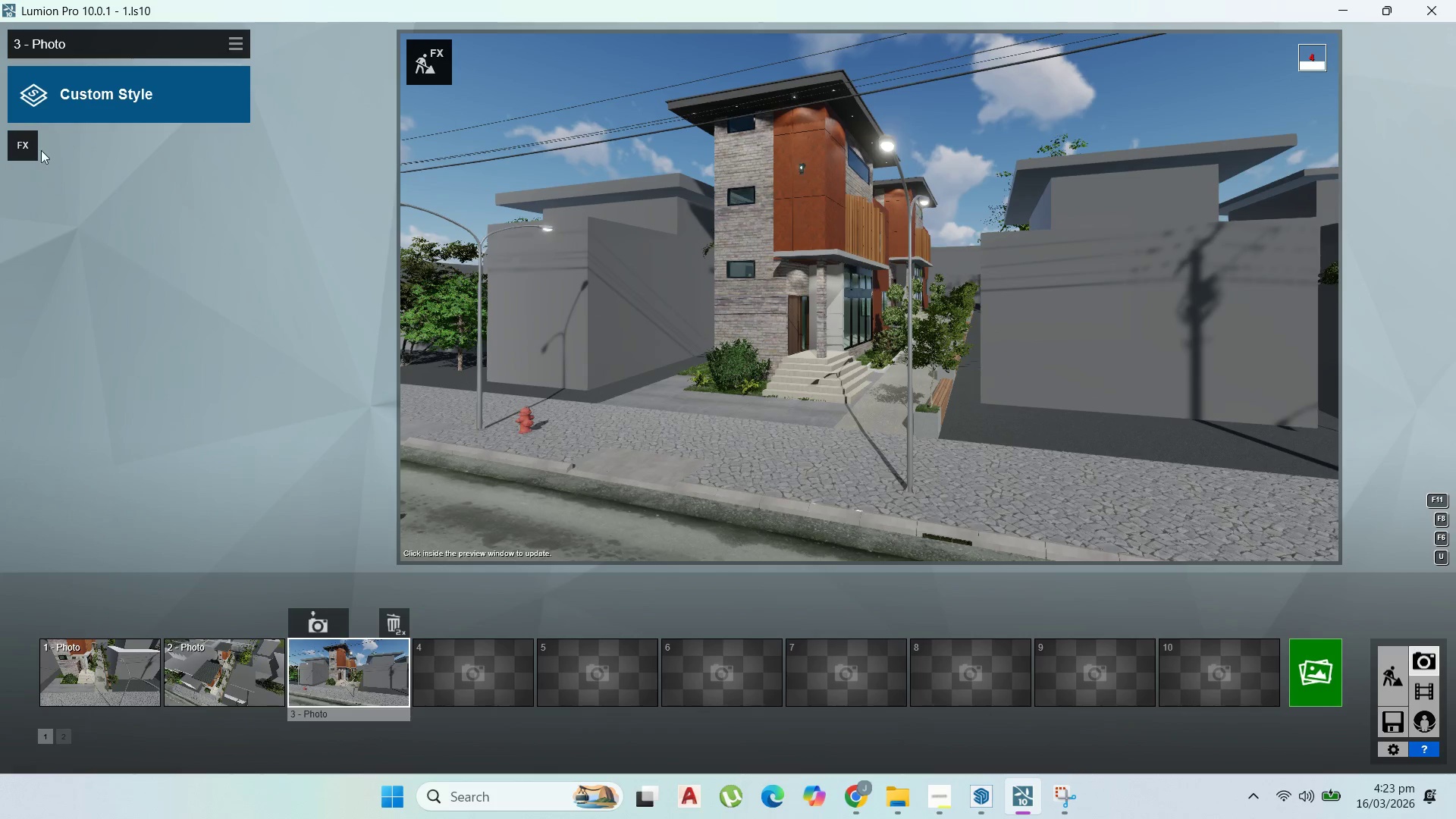 
left_click([27, 140])
 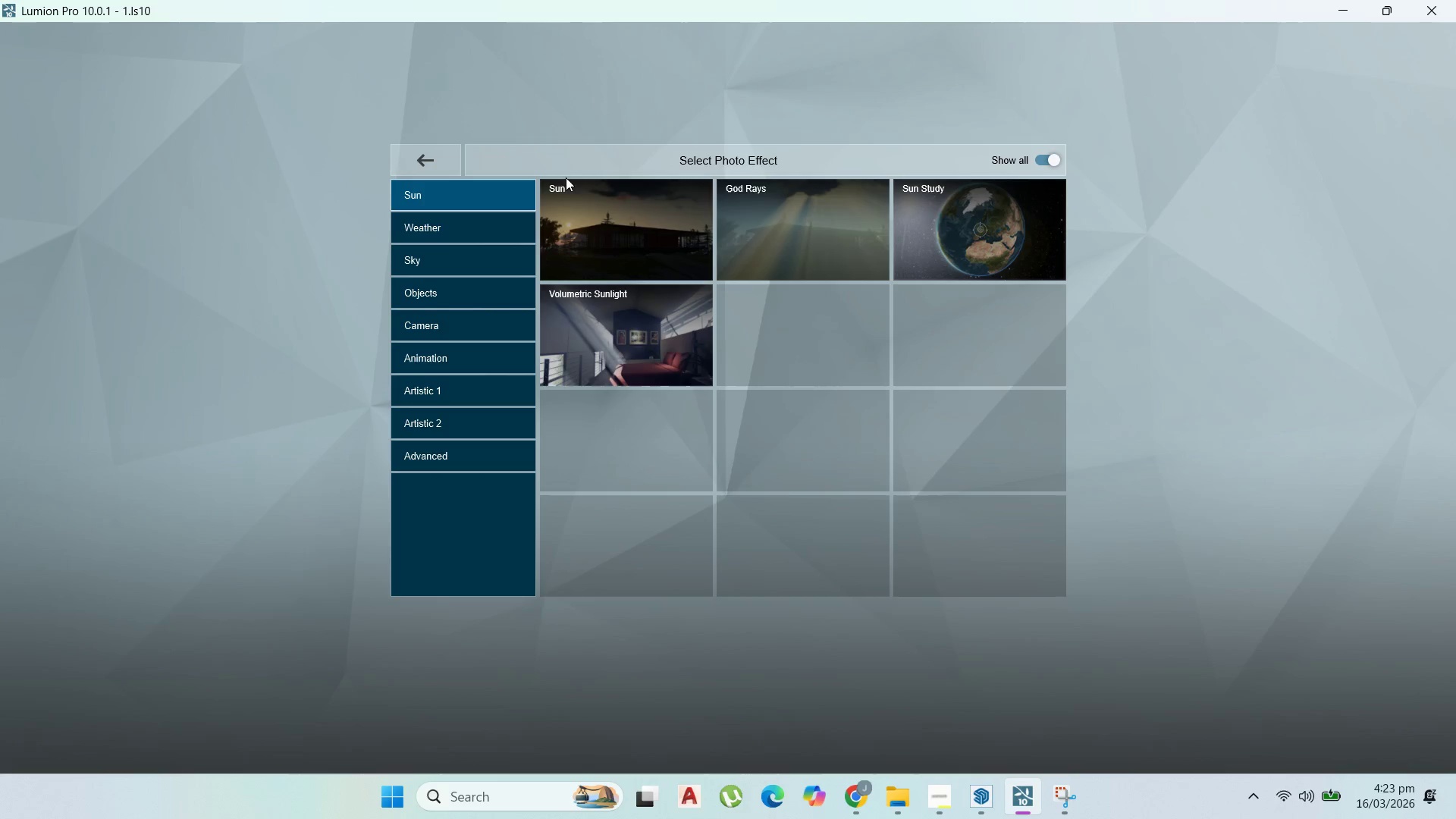 
left_click([471, 221])
 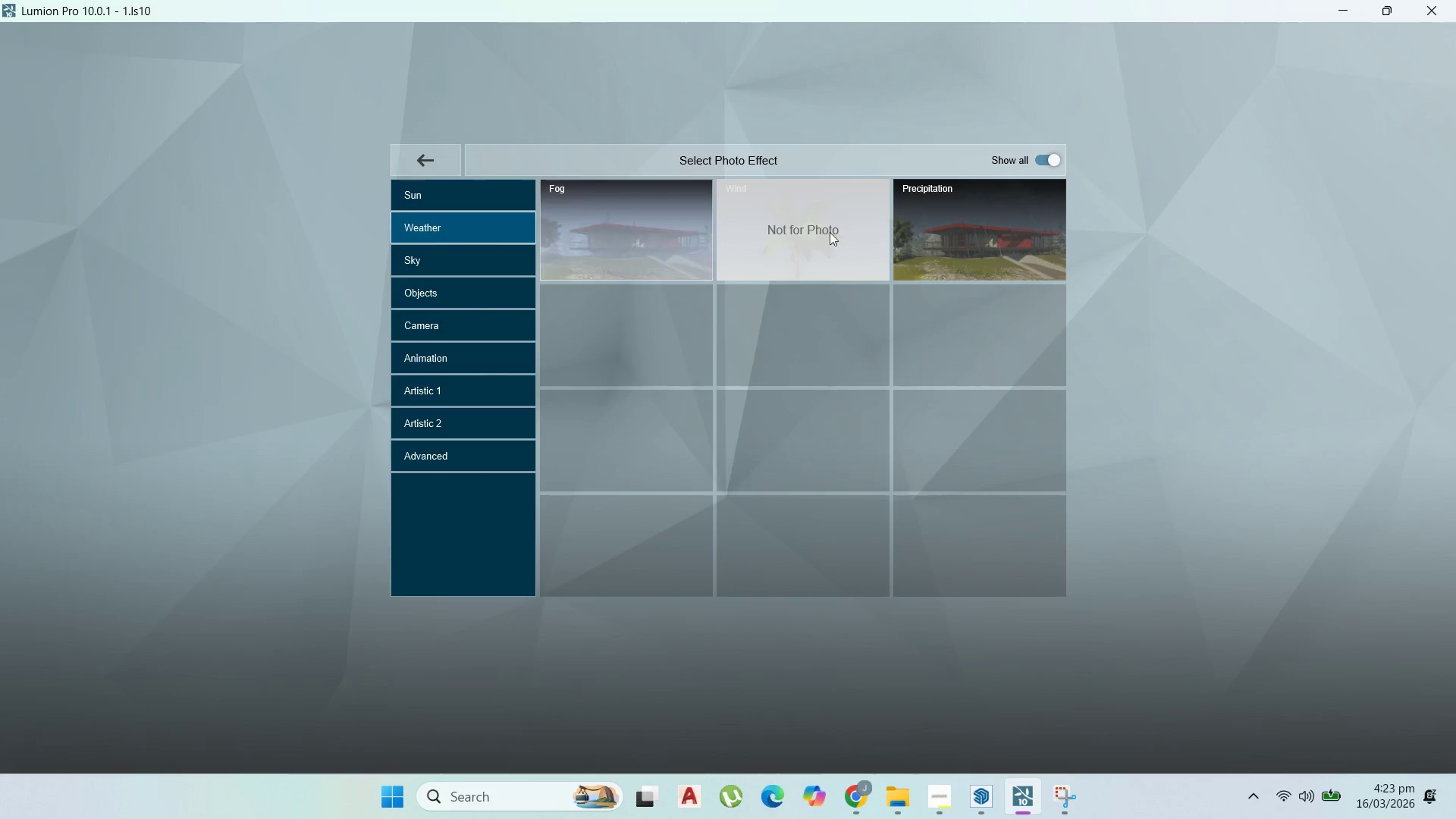 
left_click([1000, 262])
 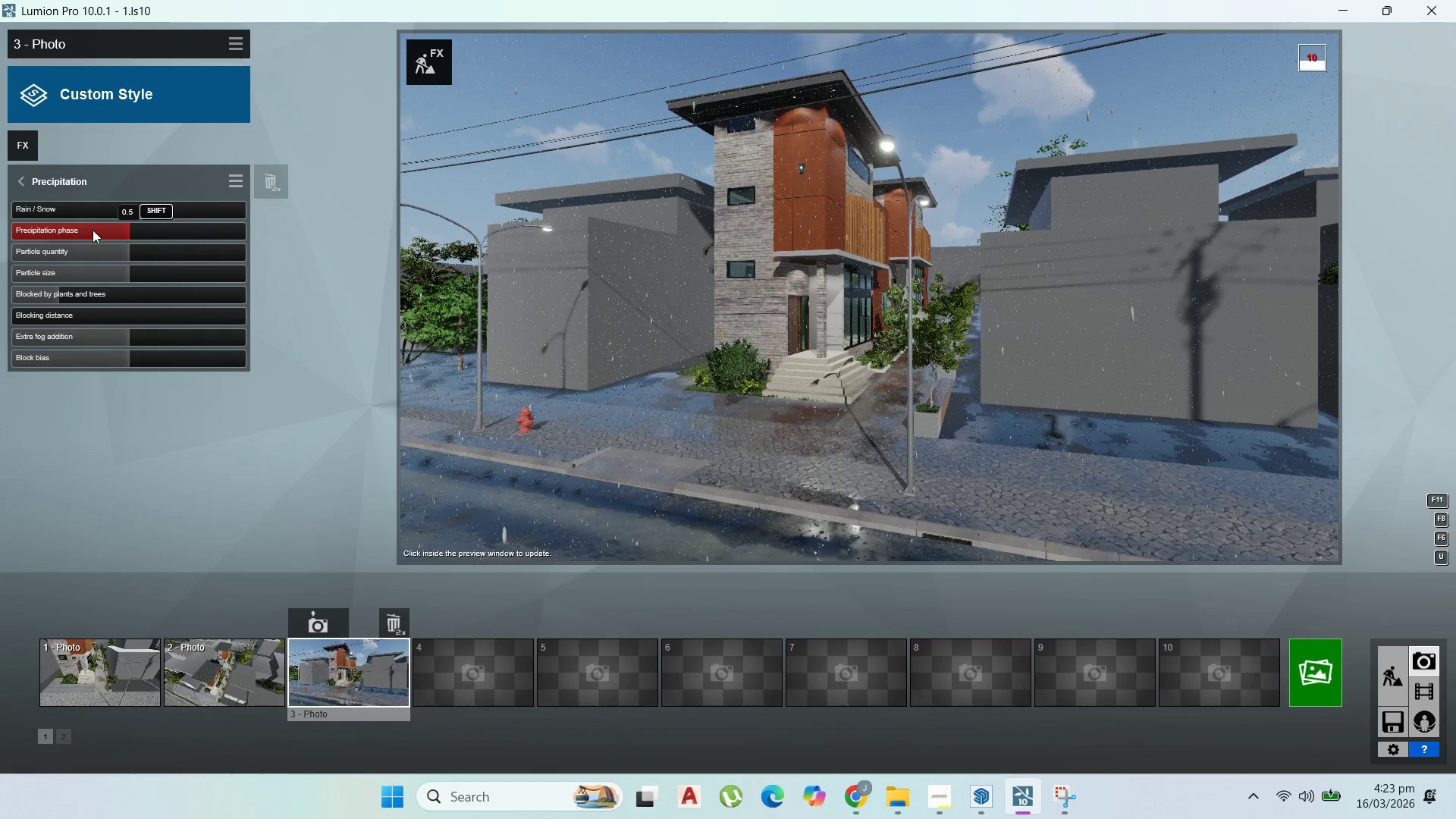 
left_click_drag(start_coordinate=[65, 253], to_coordinate=[9, 260])
 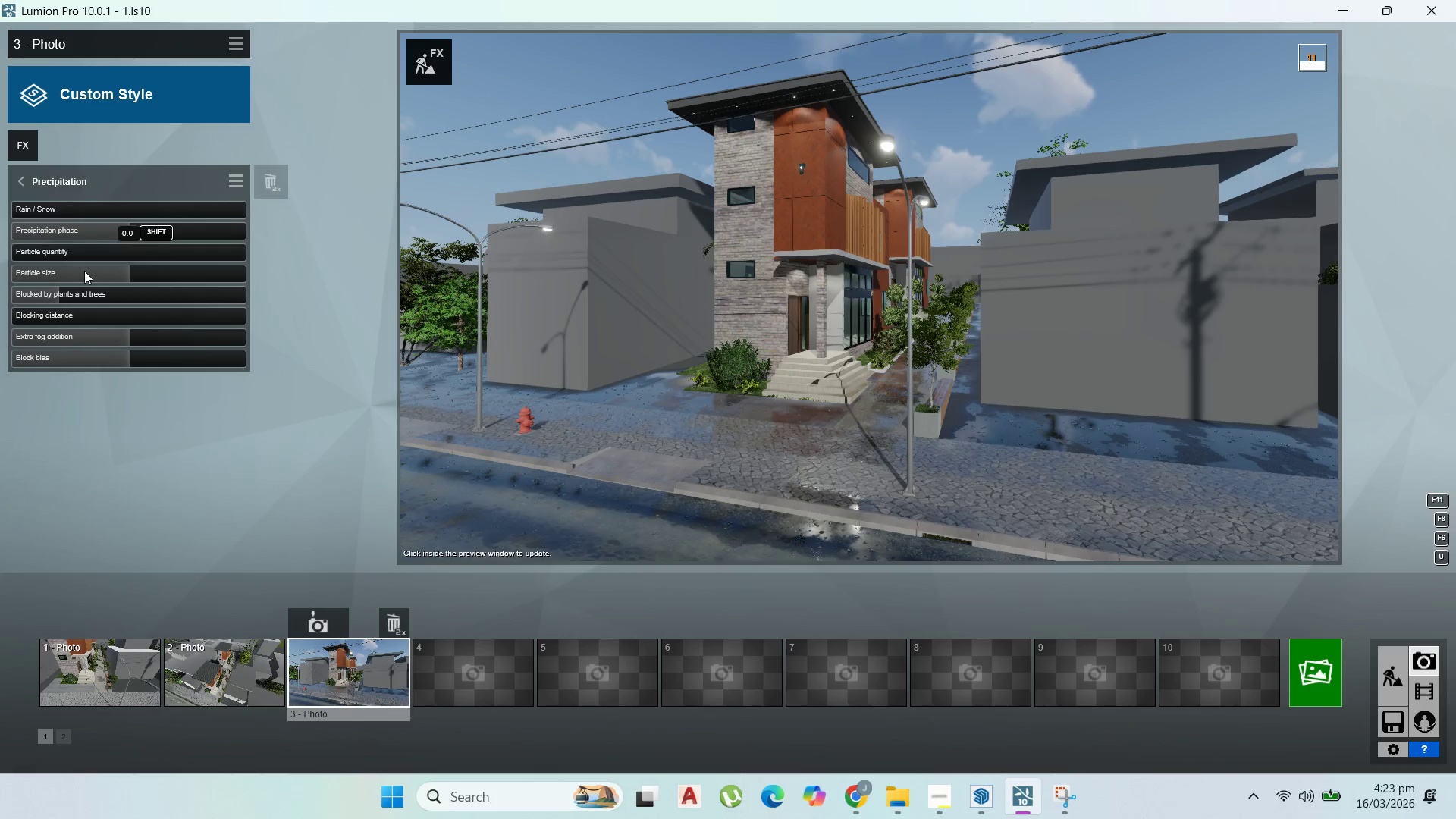 
left_click_drag(start_coordinate=[84, 271], to_coordinate=[7, 276])
 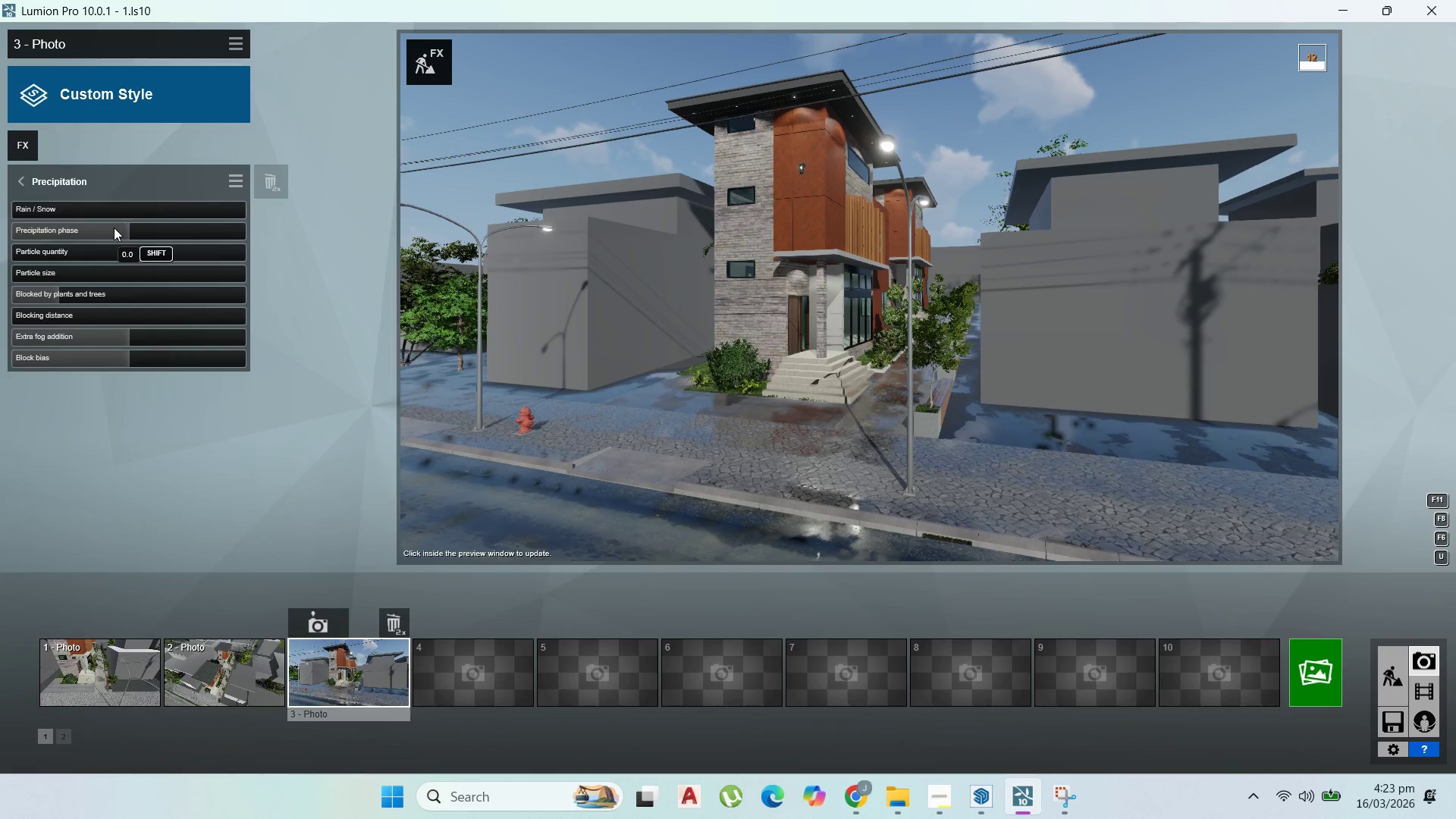 
left_click_drag(start_coordinate=[113, 228], to_coordinate=[89, 232])
 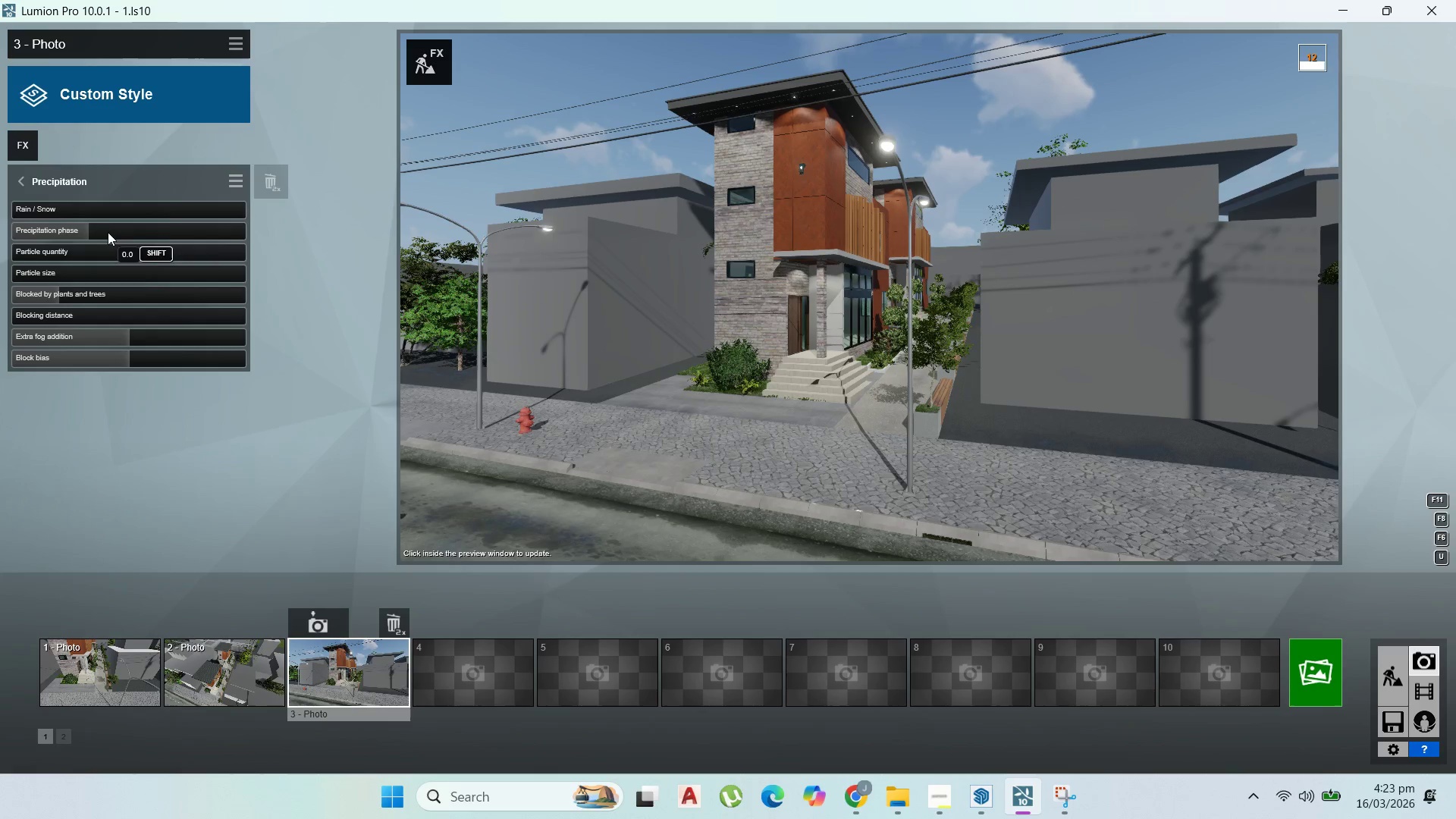 
left_click_drag(start_coordinate=[108, 228], to_coordinate=[123, 232])
 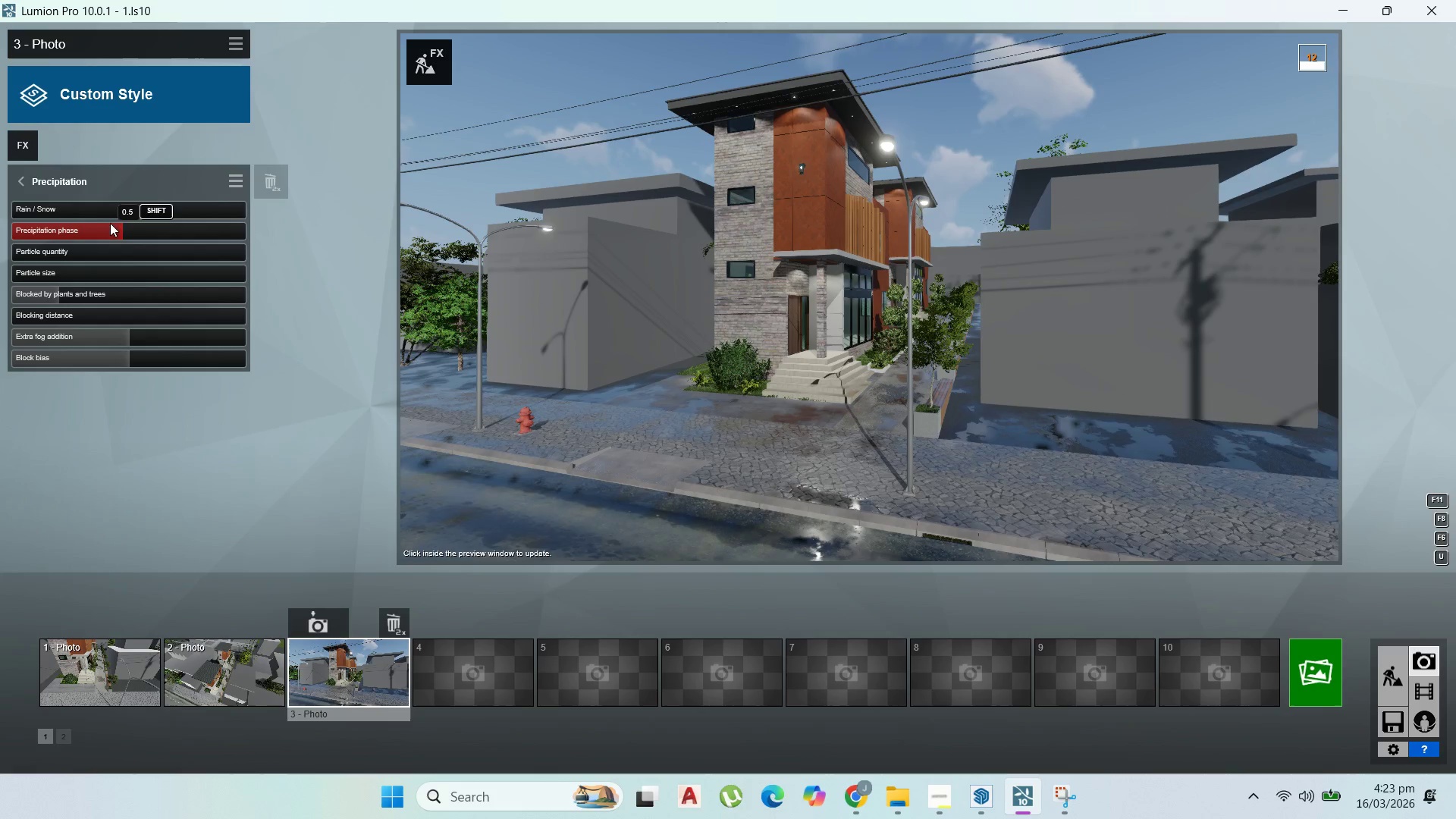 
mouse_move([106, 200])
 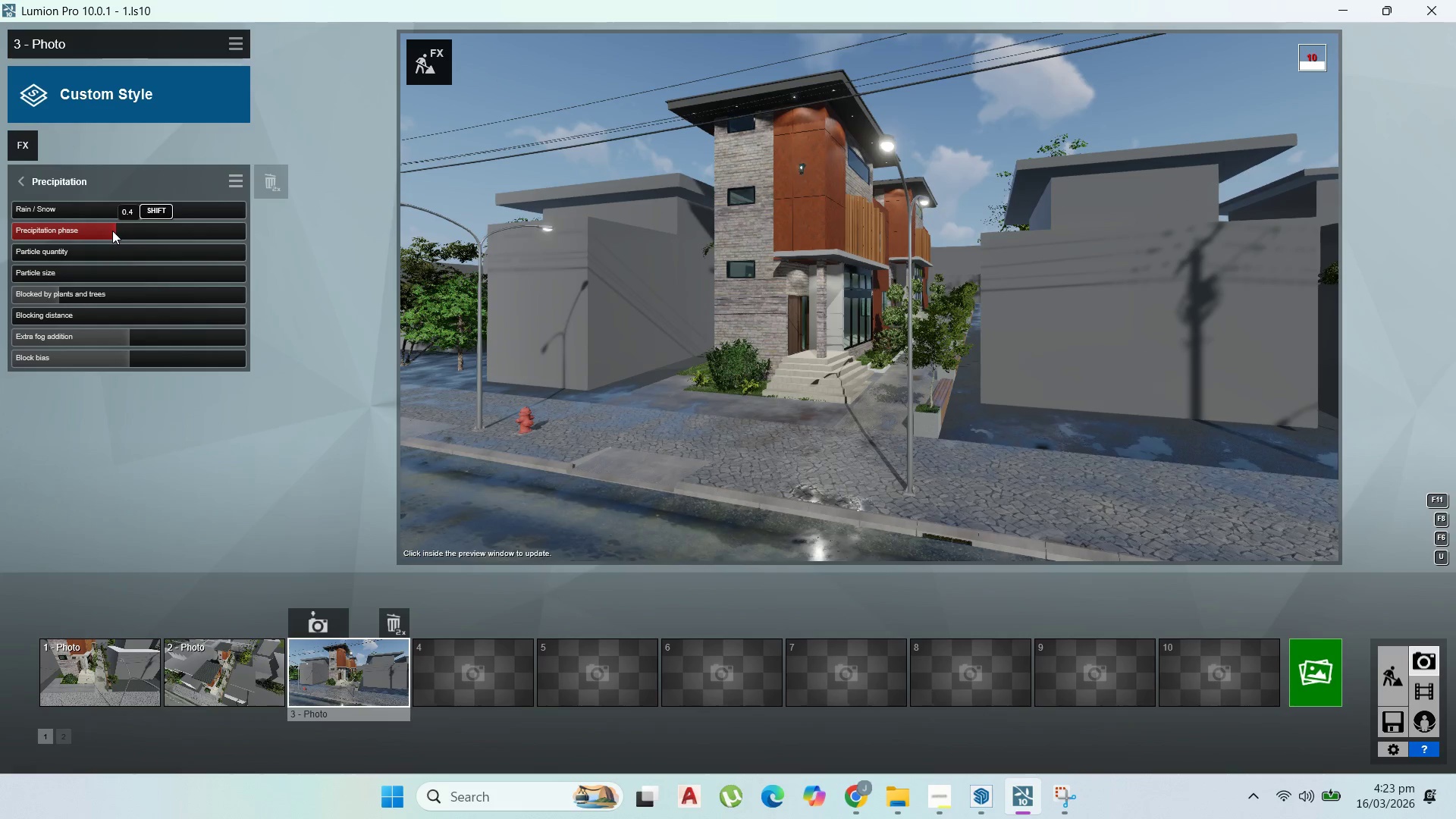 
left_click([108, 230])
 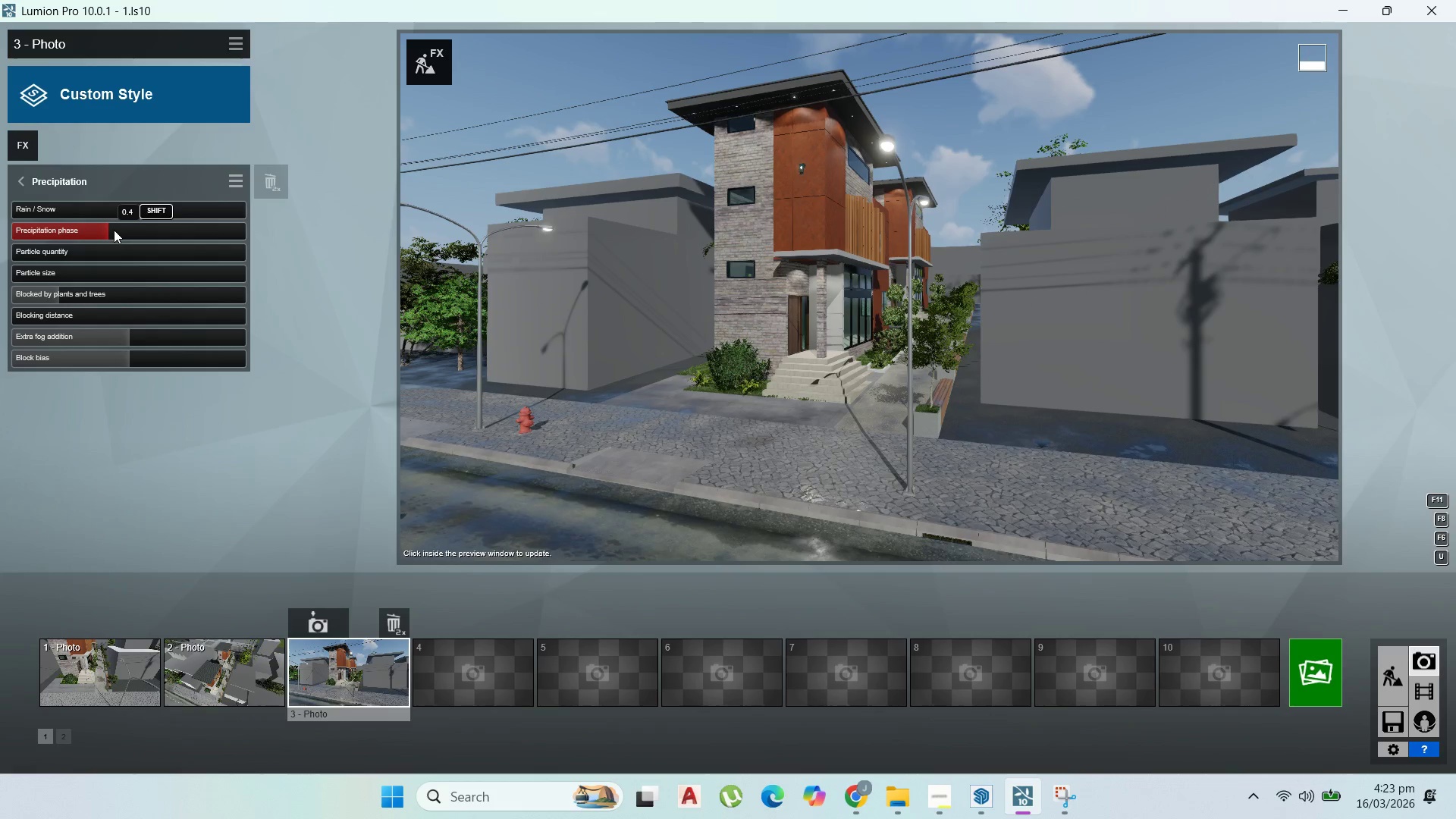 
left_click([114, 230])
 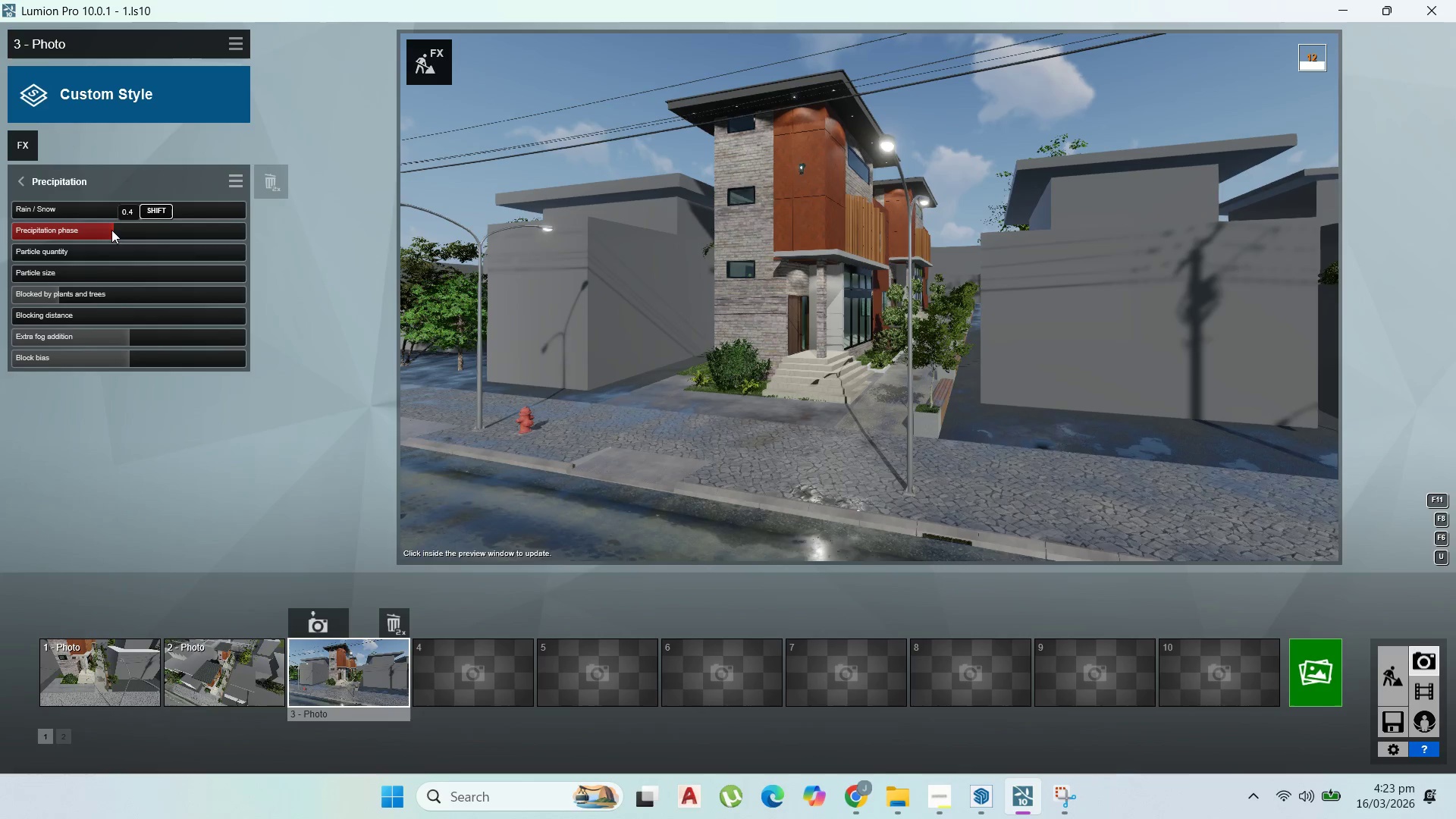 
left_click([110, 229])
 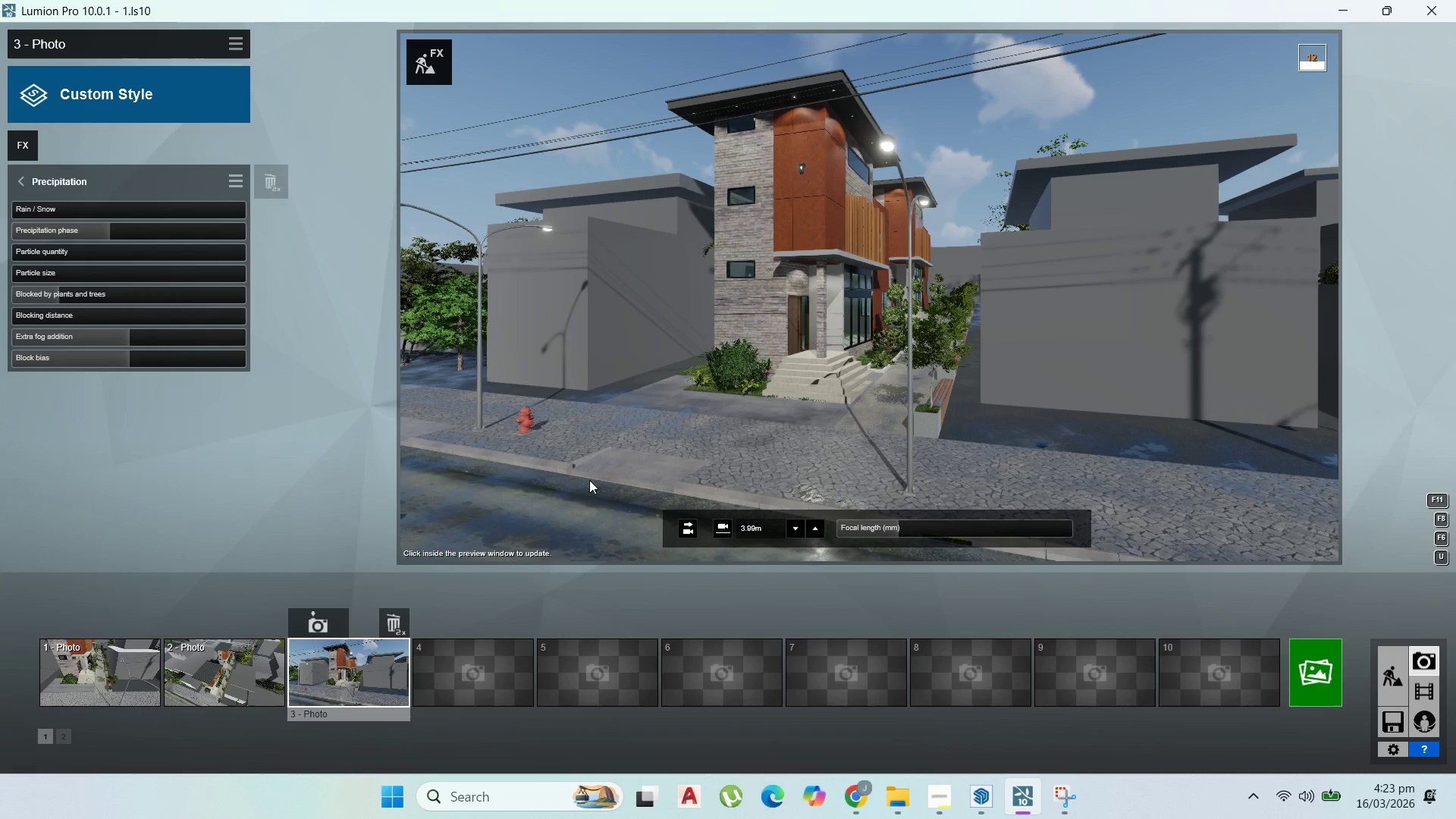 
wait(7.66)
 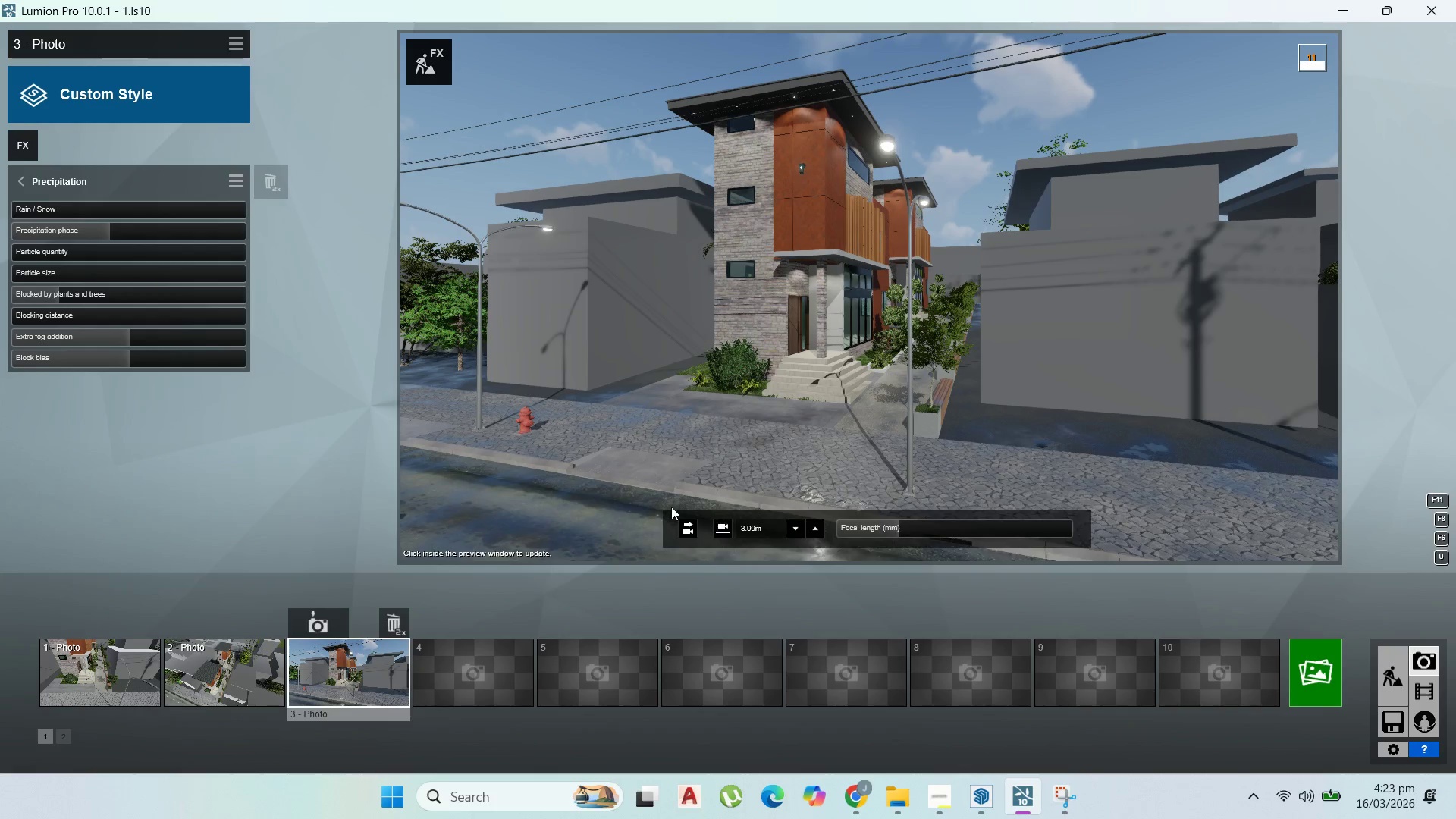 
mouse_move([56, 174])
 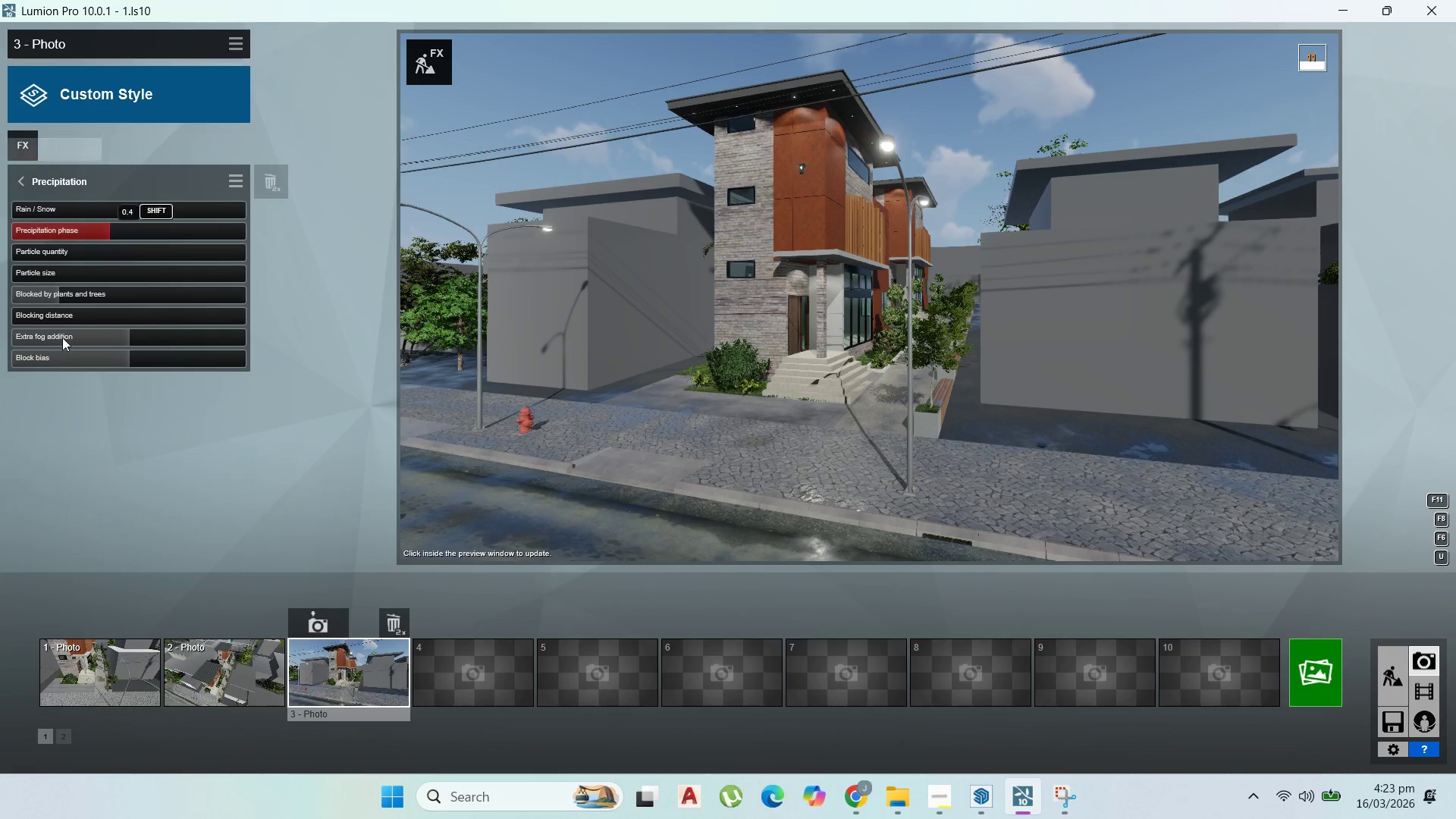 
left_click_drag(start_coordinate=[65, 340], to_coordinate=[18, 342])
 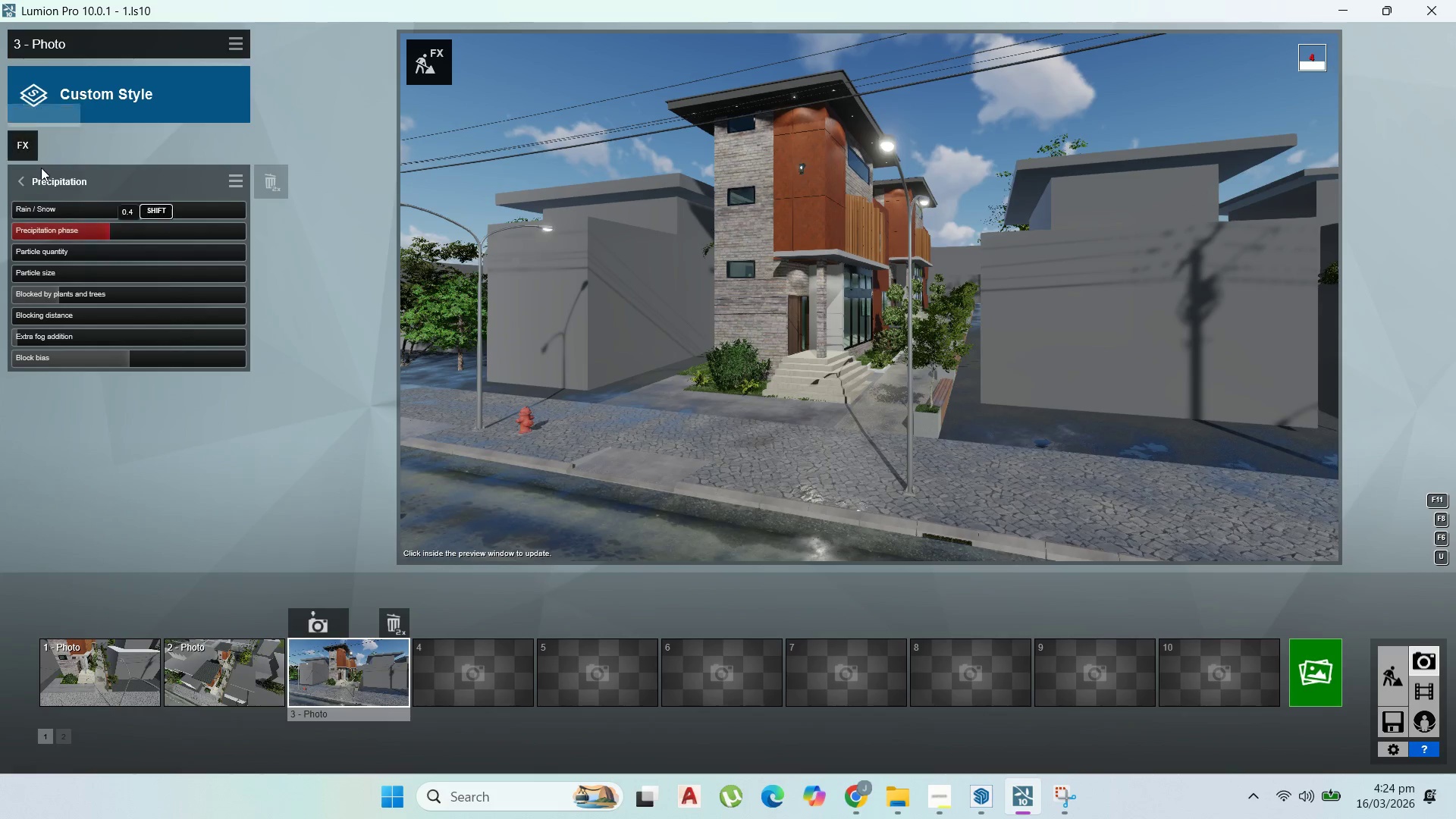 
left_click([32, 177])
 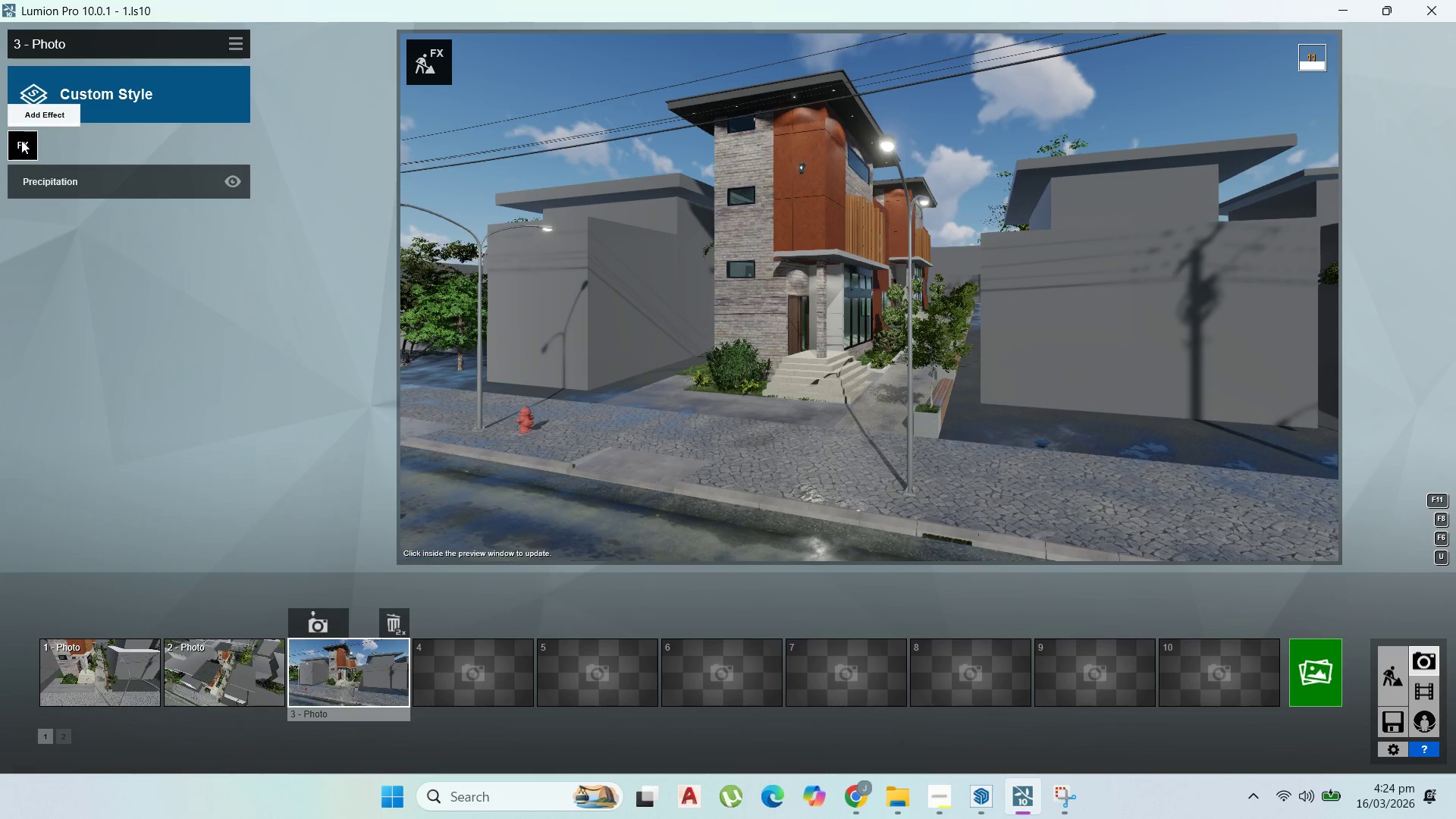 
left_click([22, 140])
 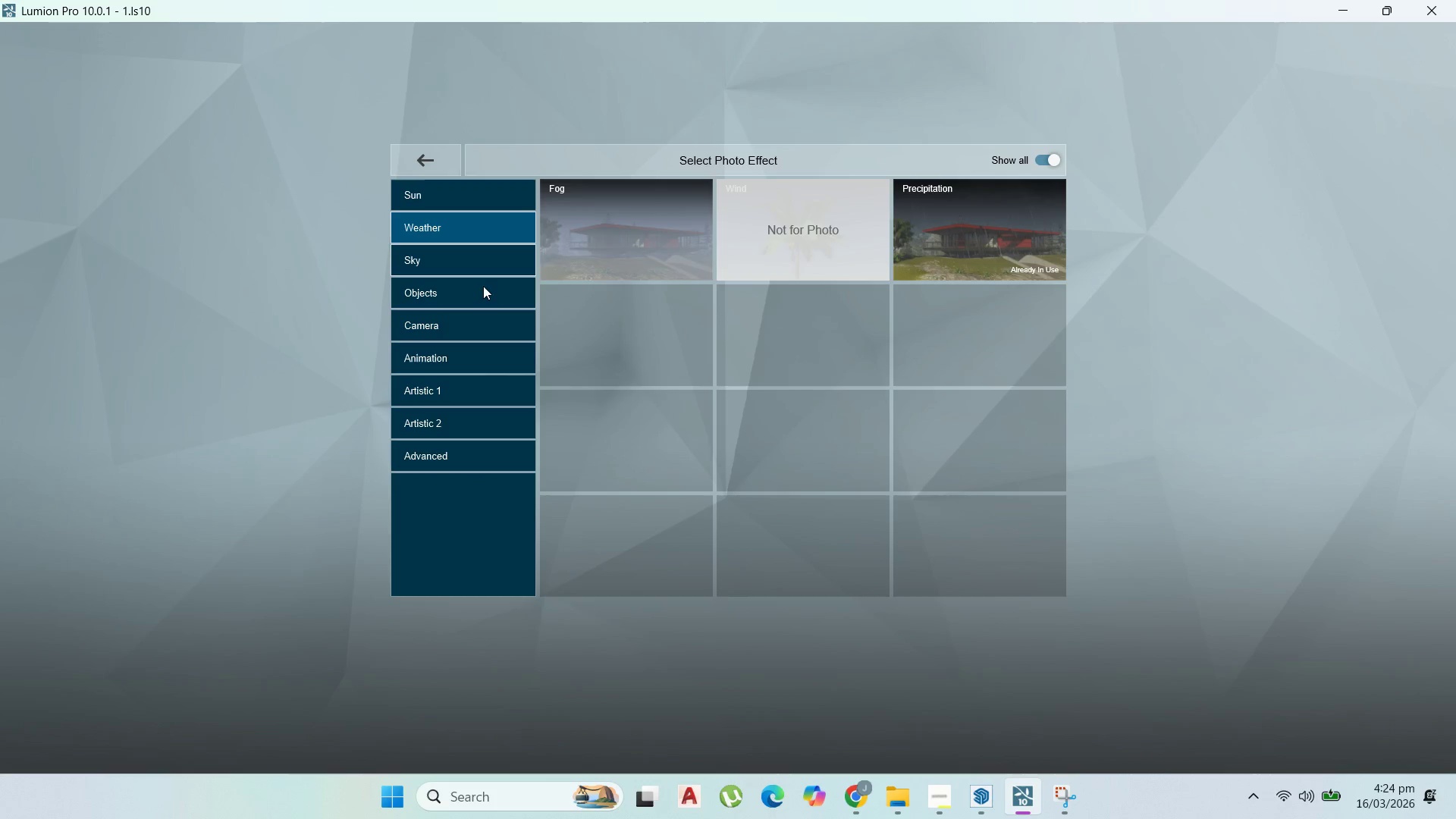 
left_click([466, 262])
 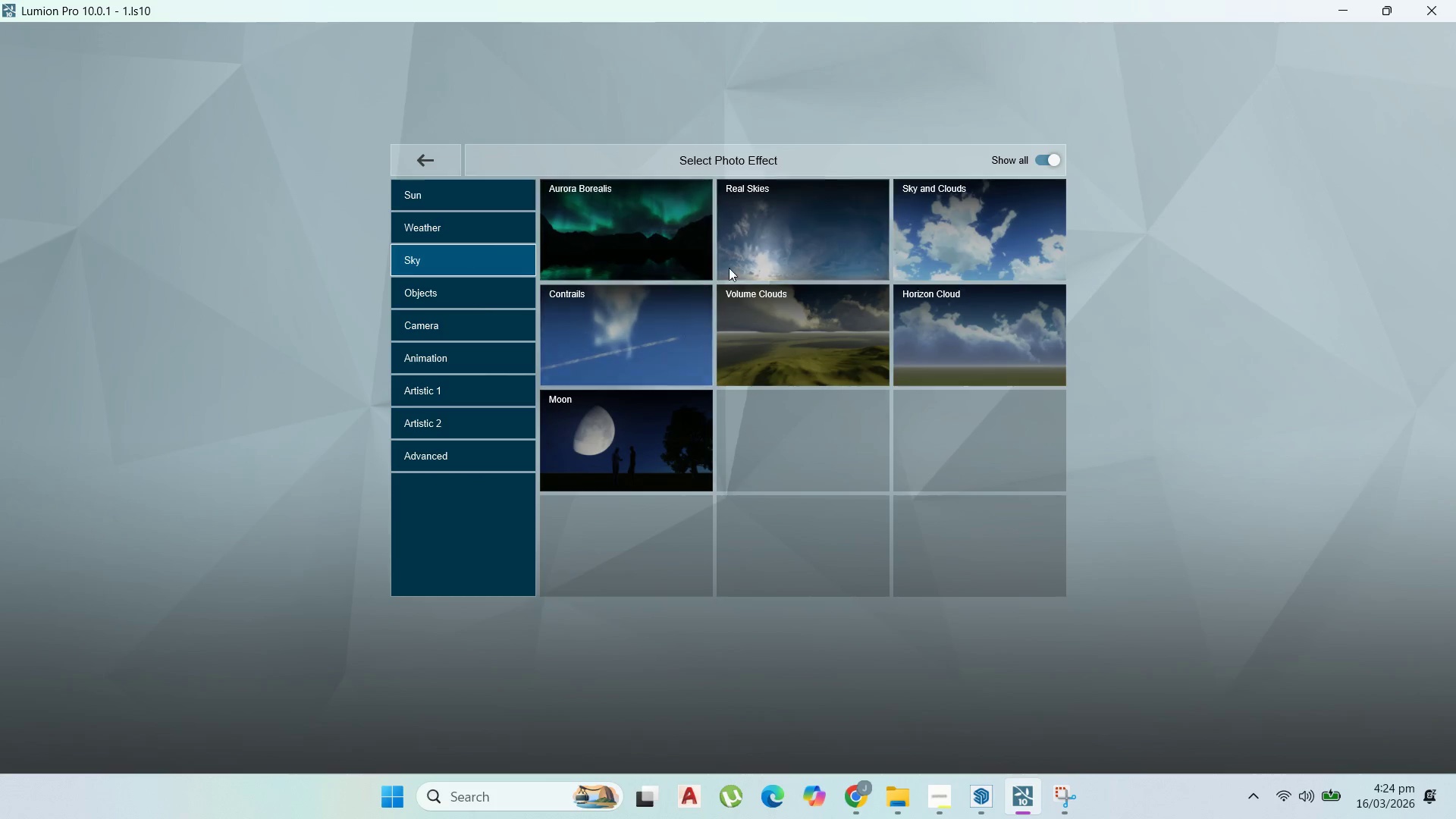 
left_click([762, 241])
 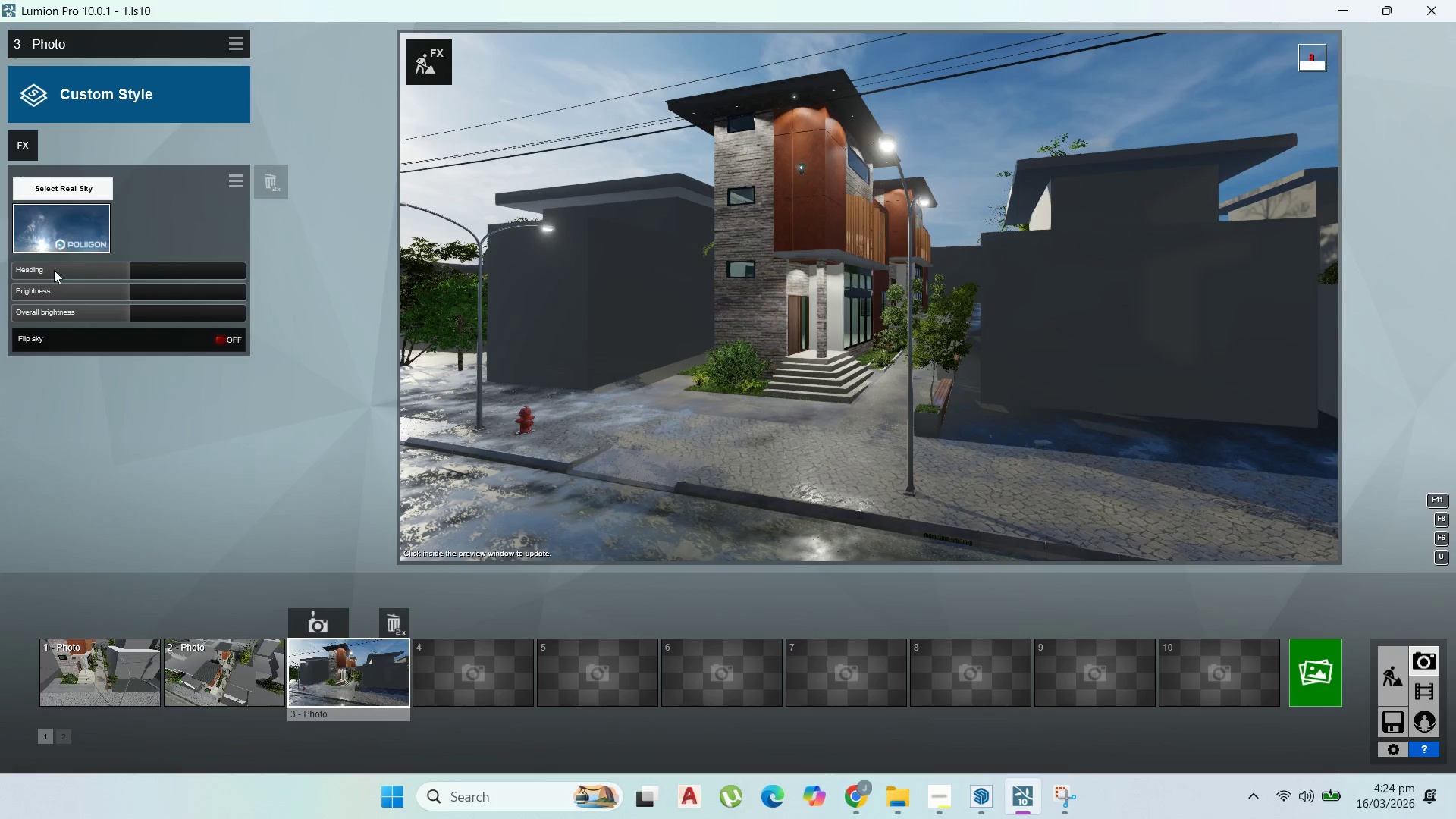 
left_click_drag(start_coordinate=[104, 269], to_coordinate=[80, 272])
 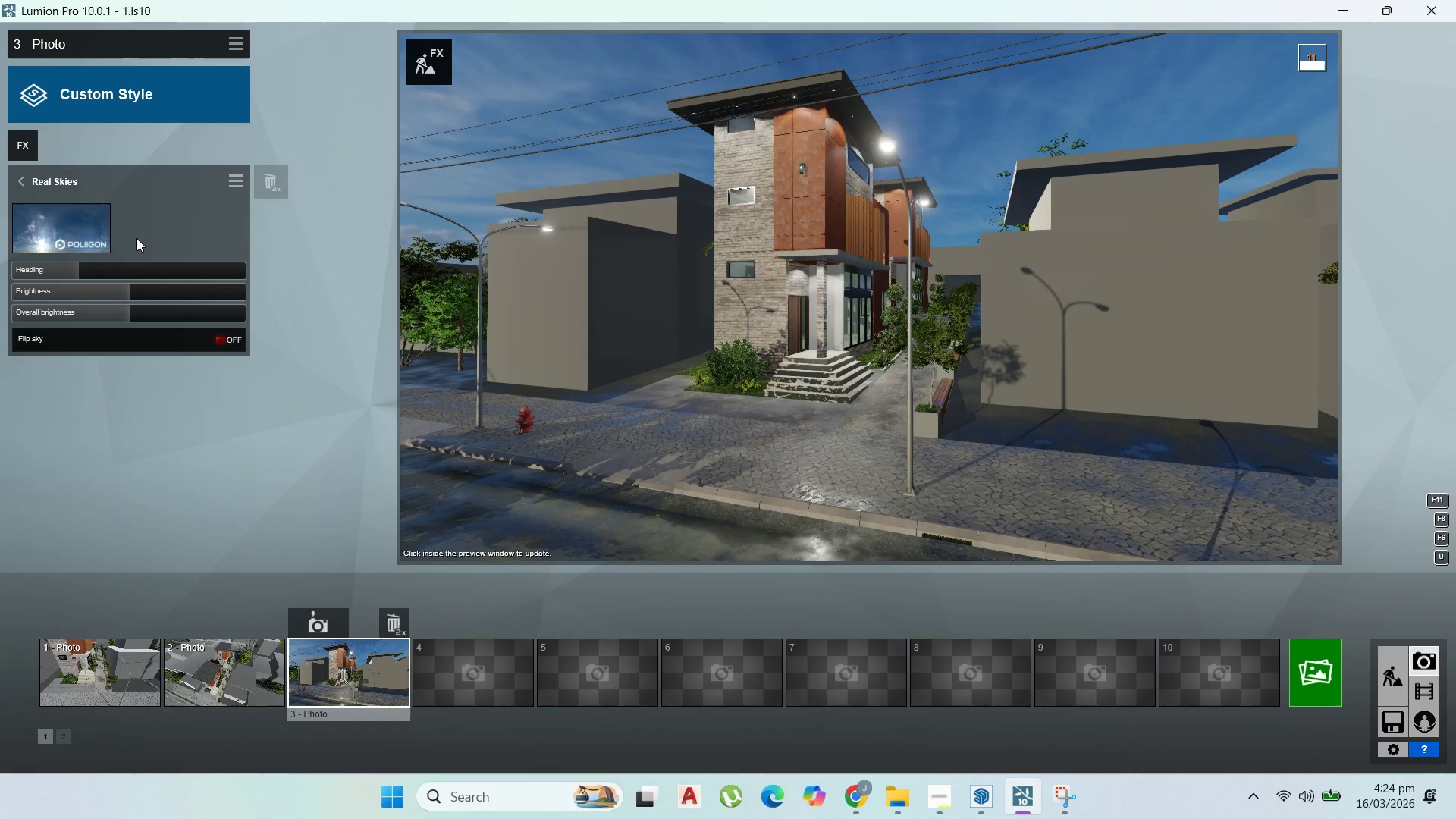 
wait(5.52)
 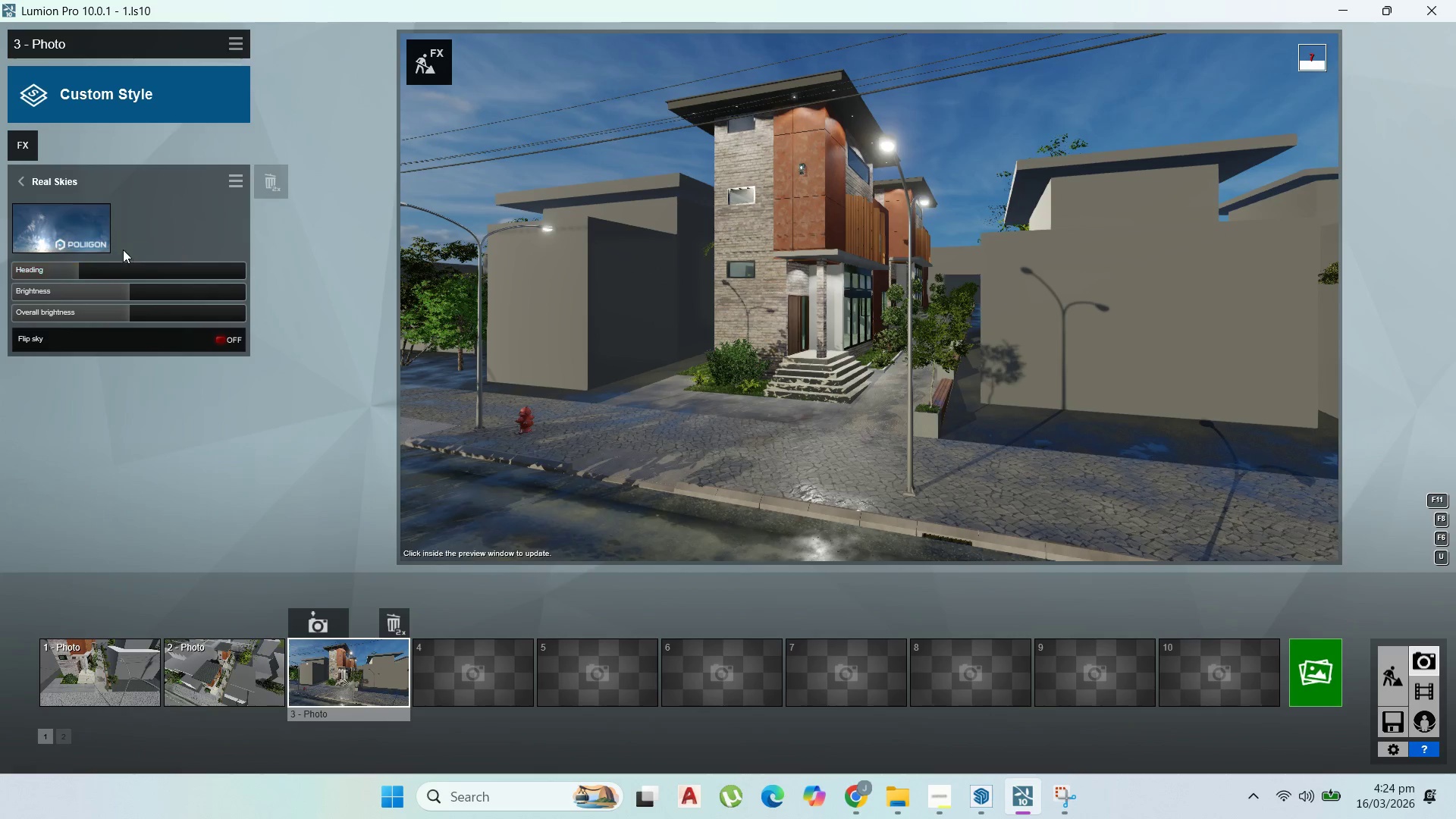 
left_click([30, 185])
 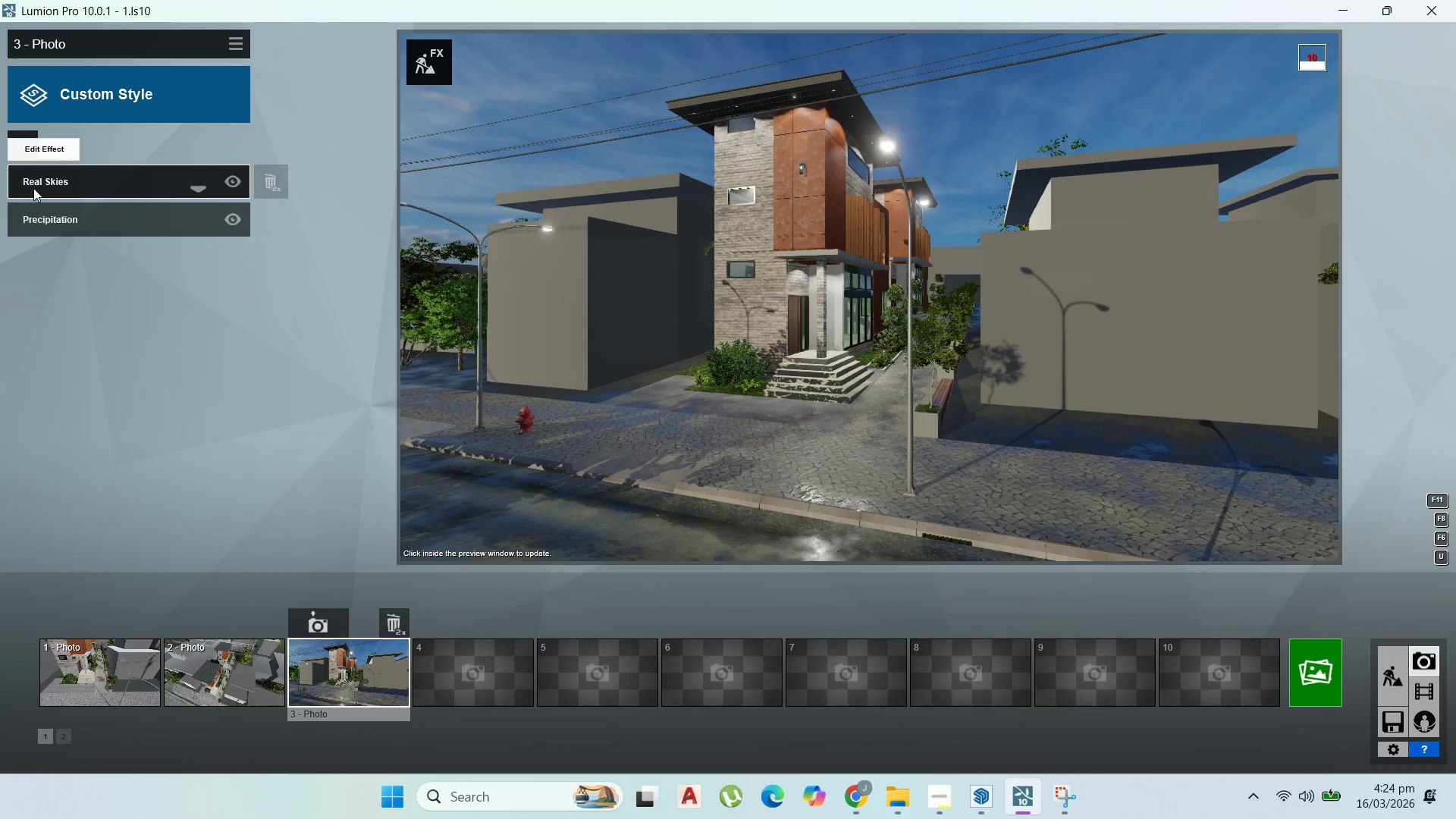 
left_click([54, 214])
 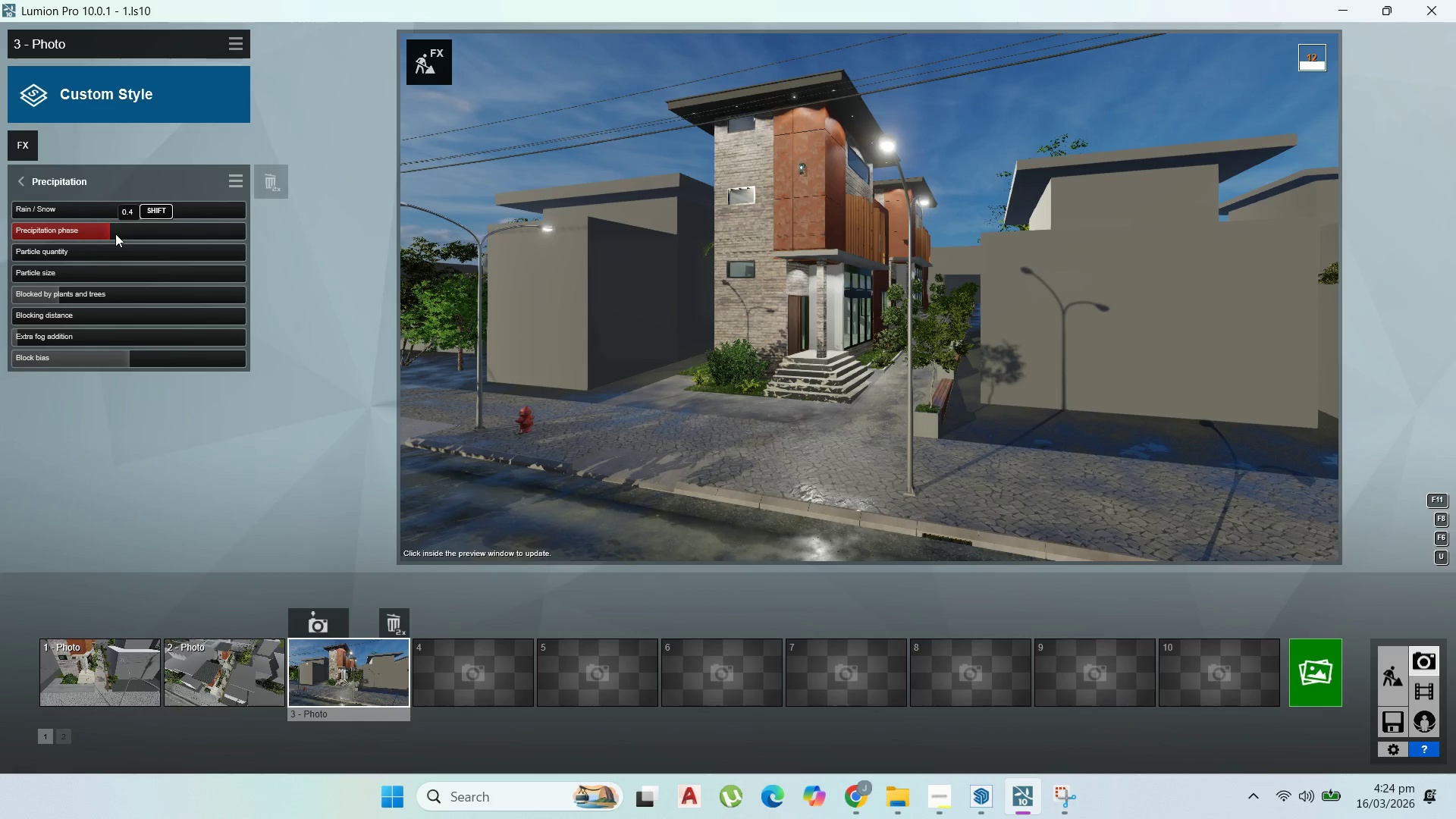 
left_click([115, 234])
 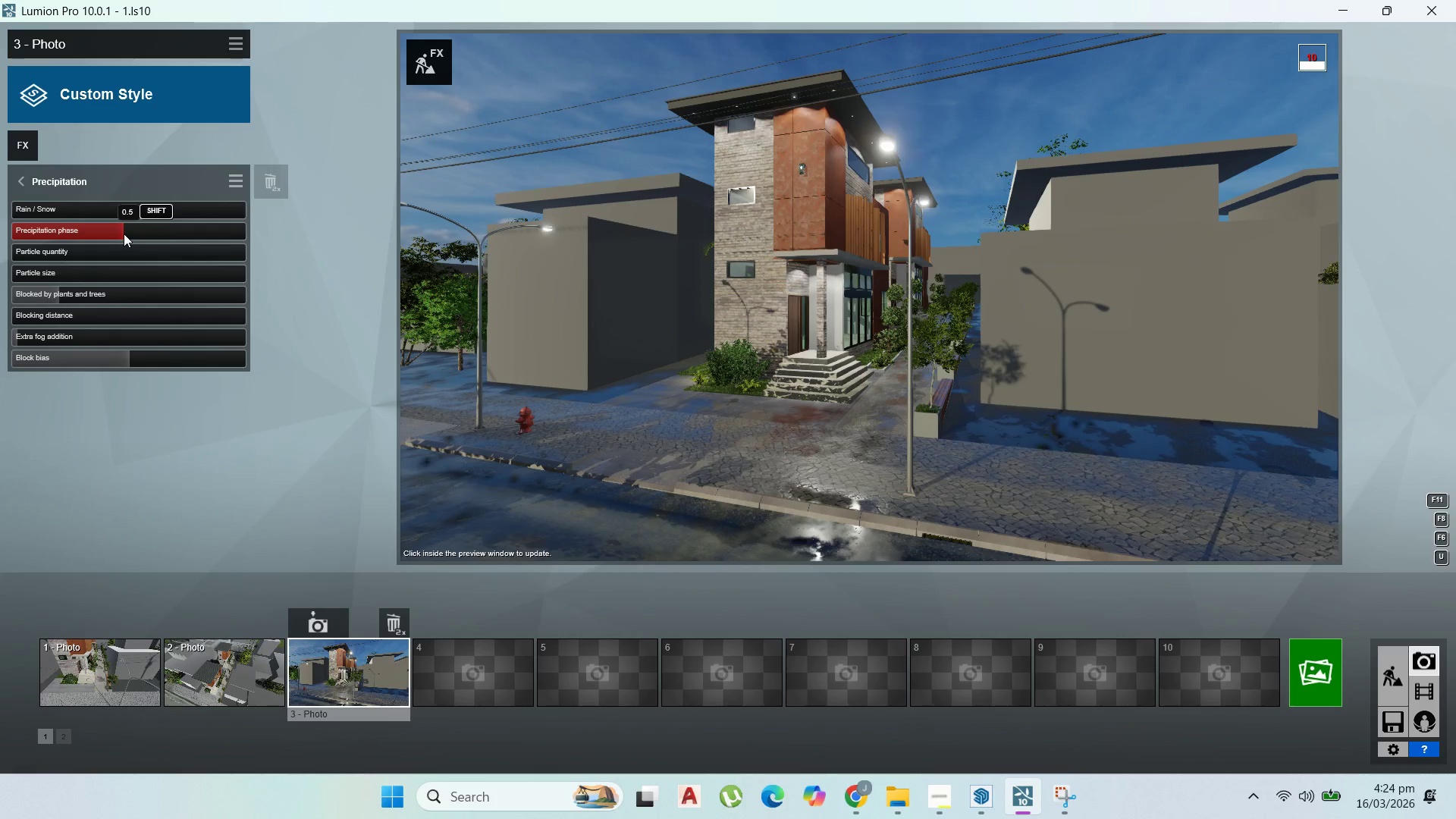 
left_click([124, 234])
 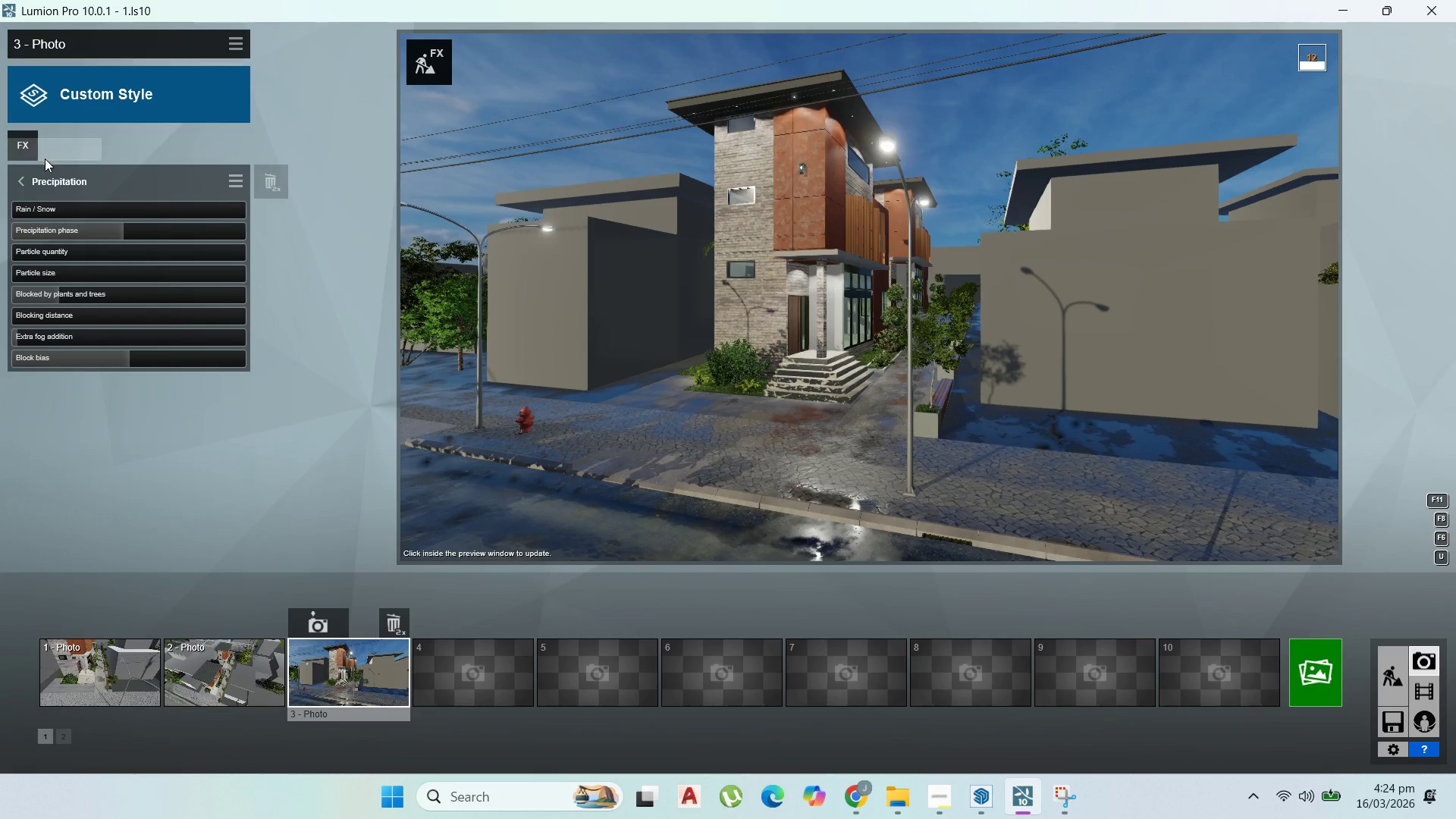 
left_click([14, 178])
 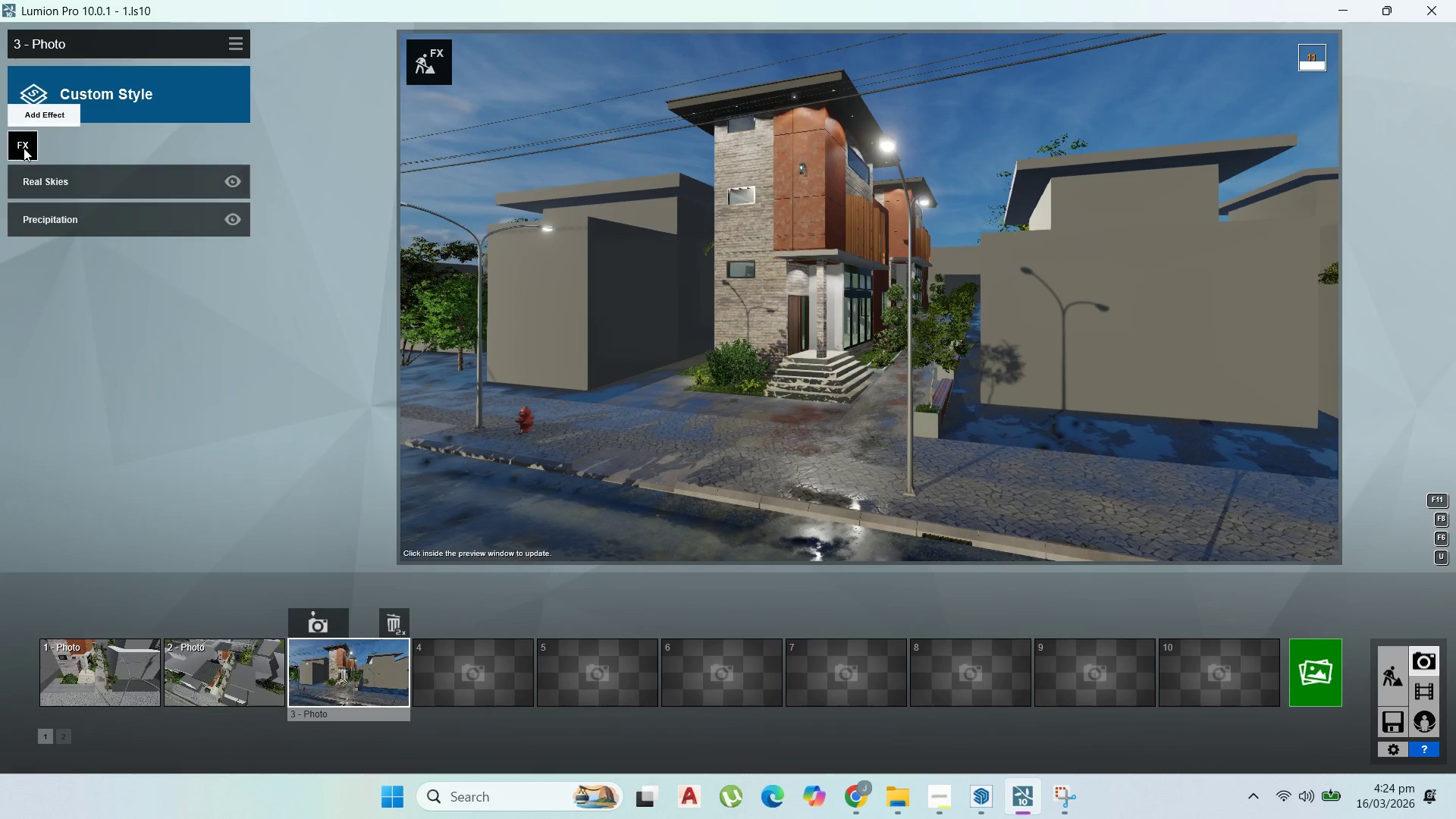 
left_click([24, 148])
 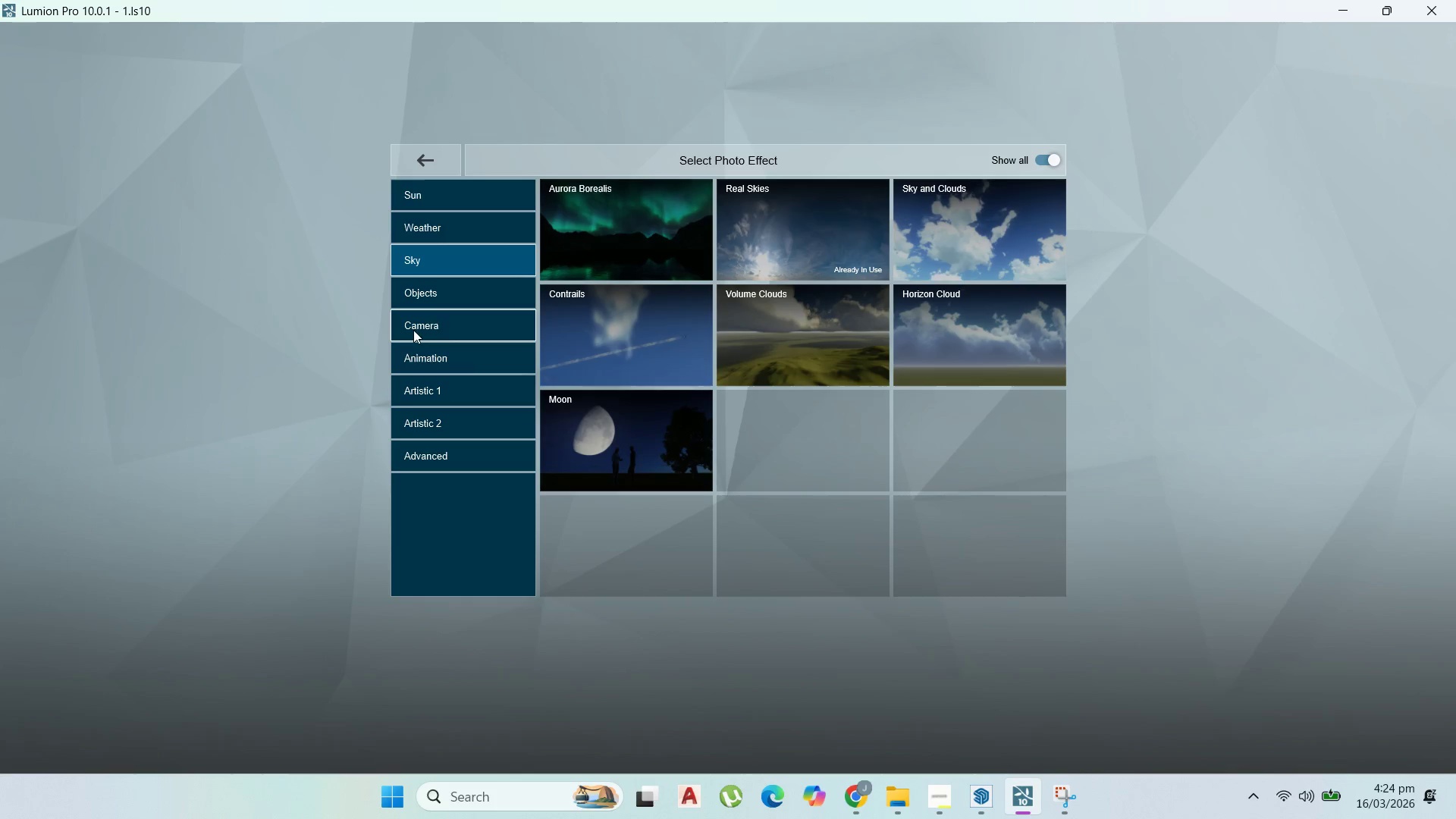 
left_click([439, 291])
 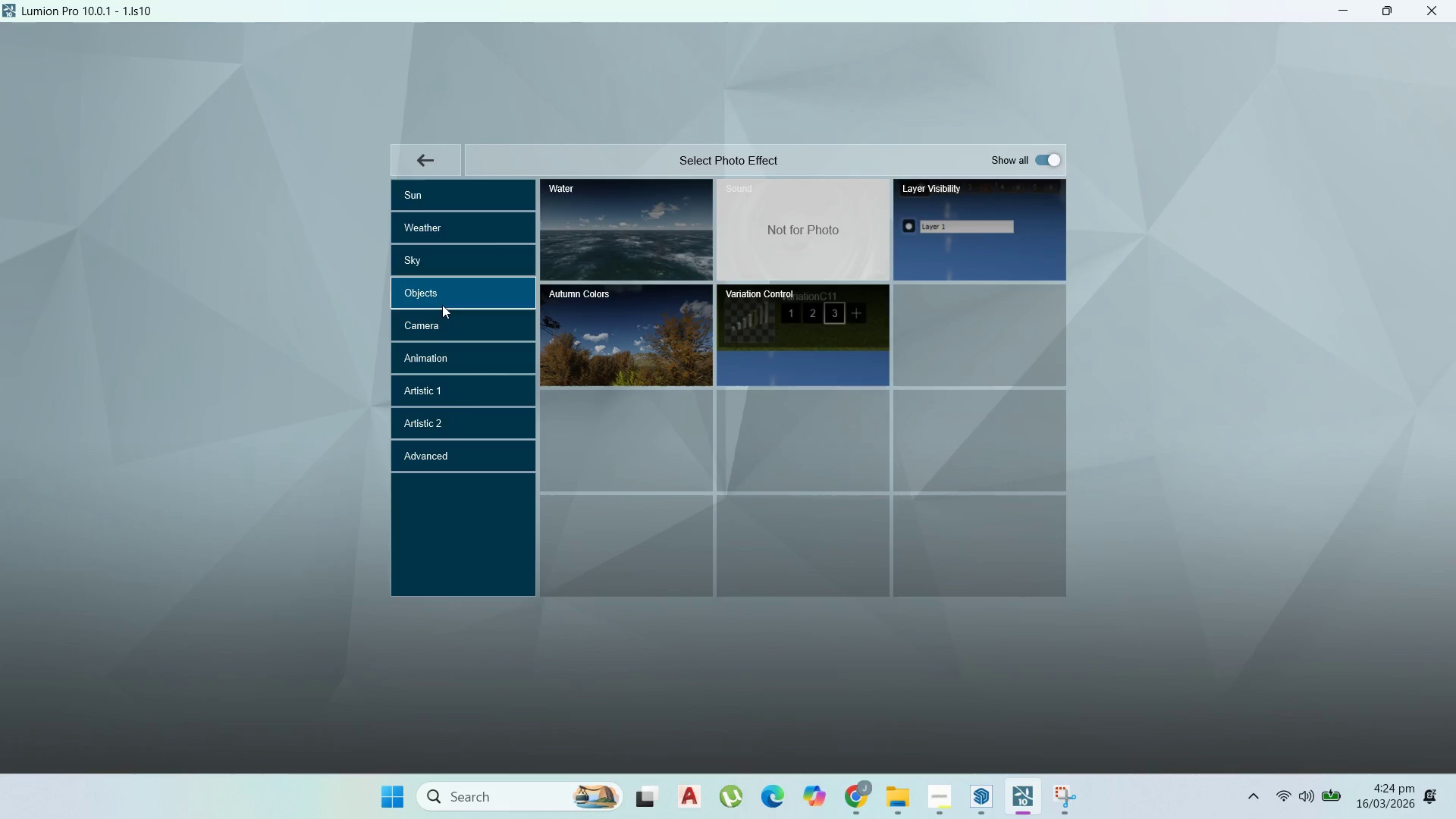 
left_click([441, 314])
 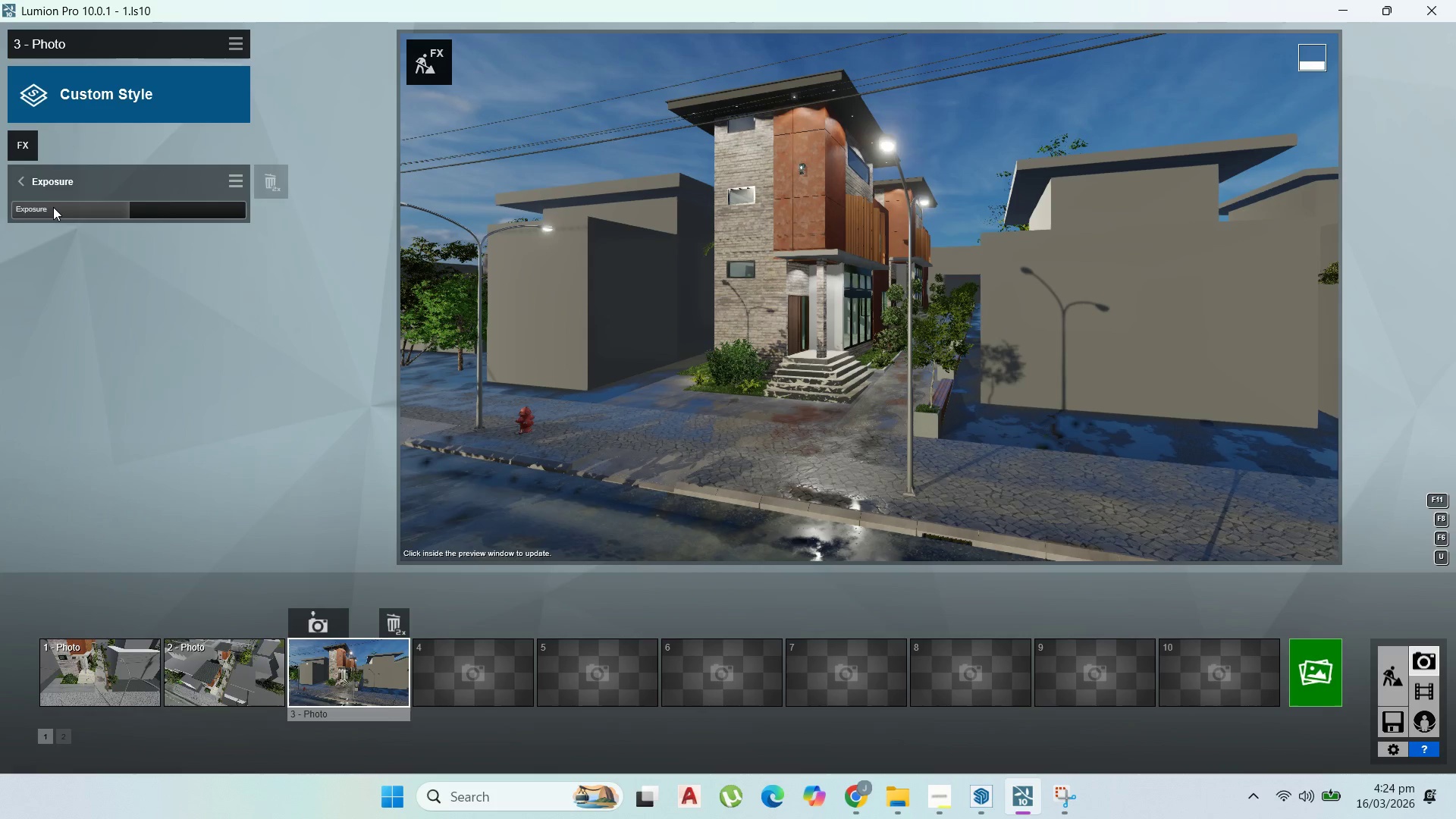 
left_click_drag(start_coordinate=[120, 212], to_coordinate=[133, 216])
 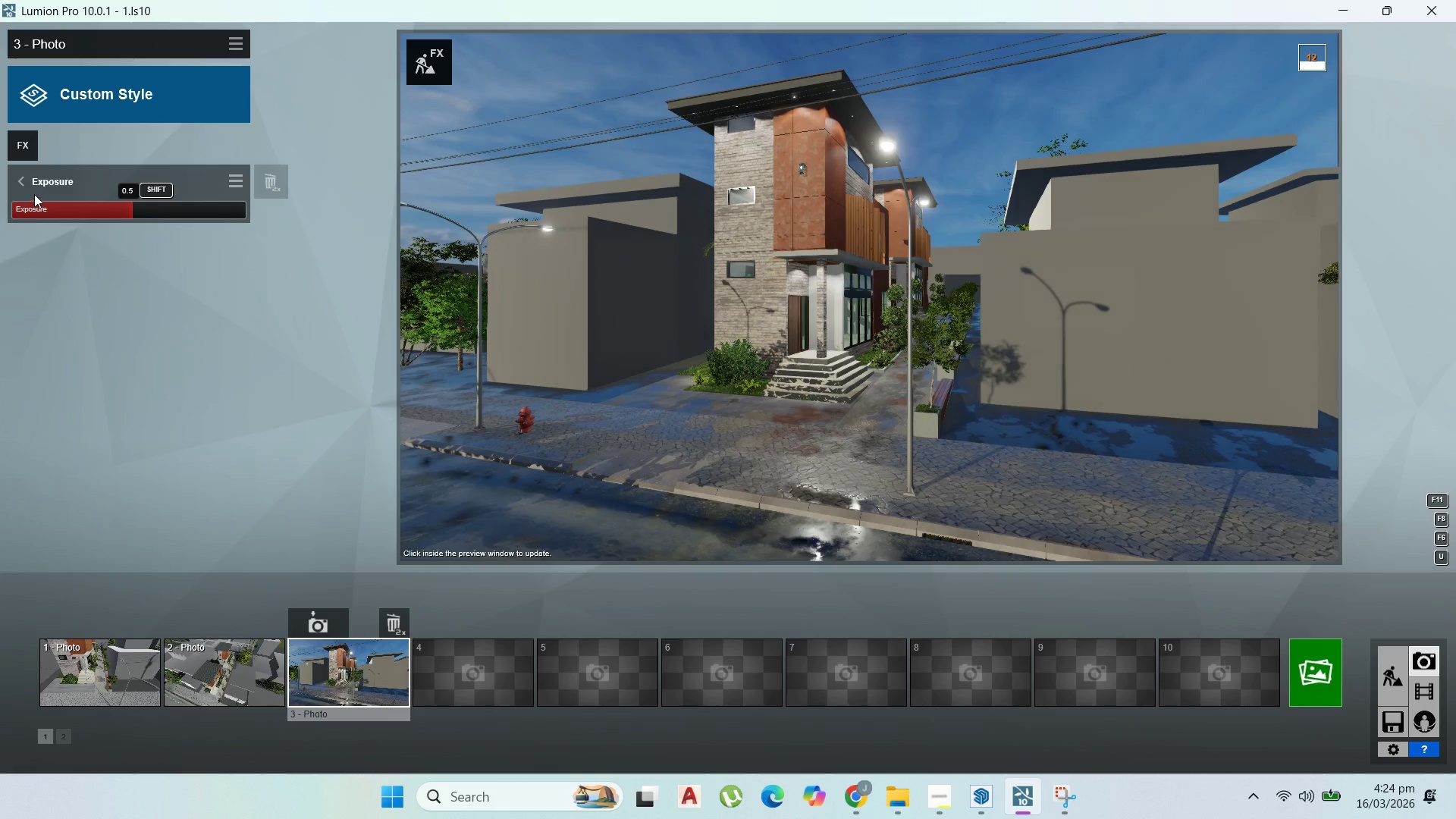 
left_click([34, 194])
 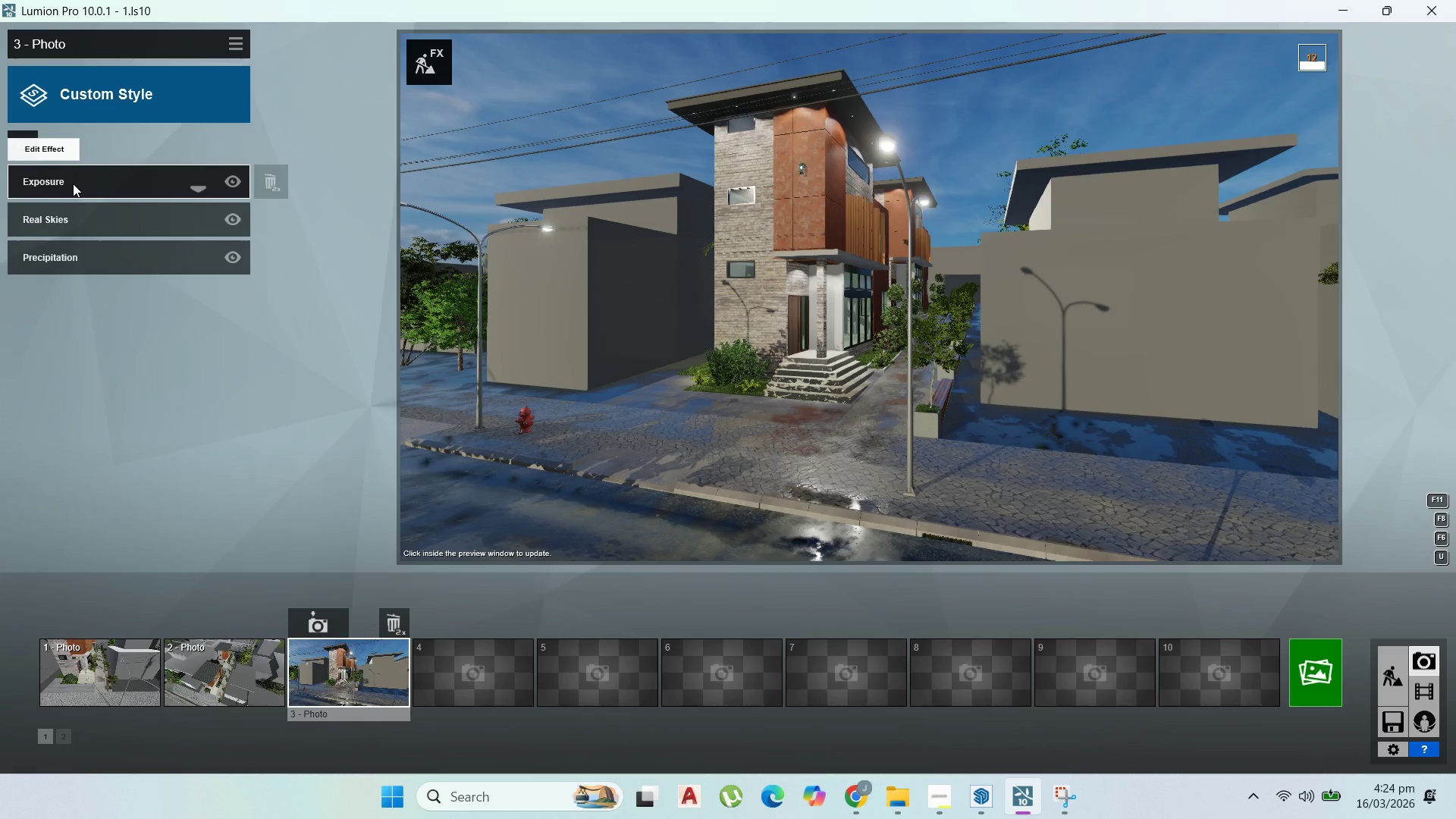 
left_click([27, 143])
 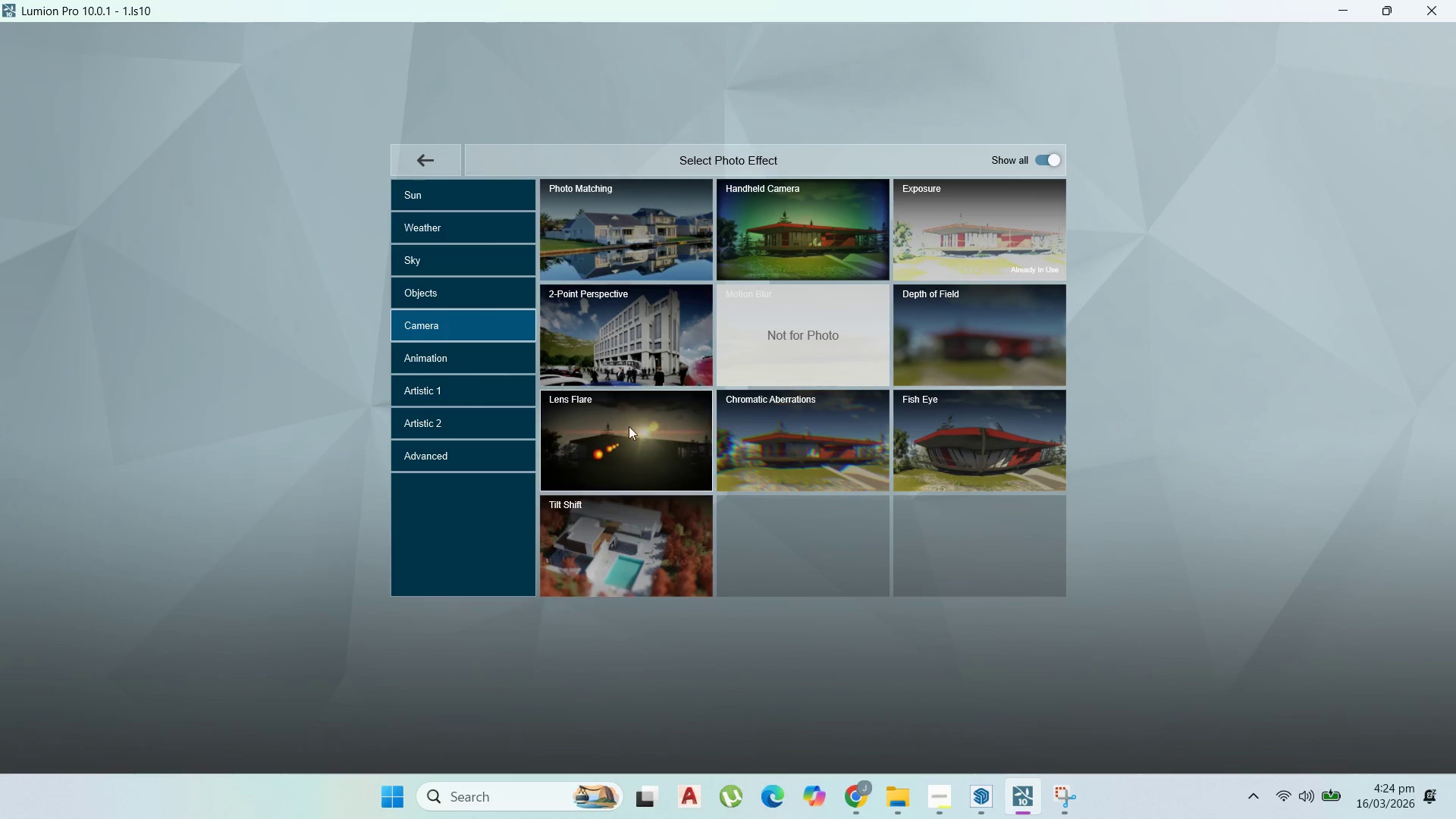 
left_click([734, 435])
 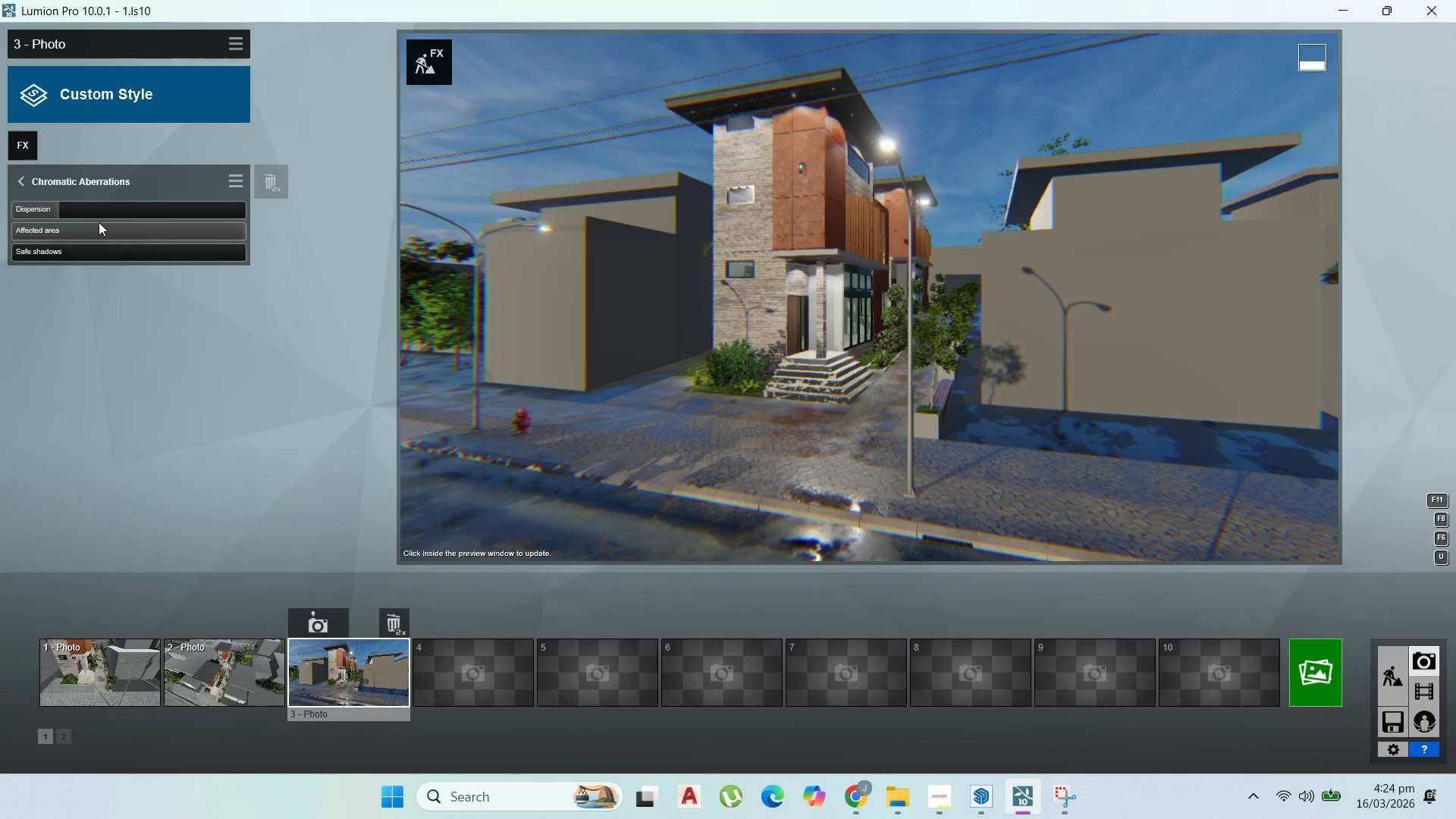 
left_click_drag(start_coordinate=[96, 233], to_coordinate=[63, 234])
 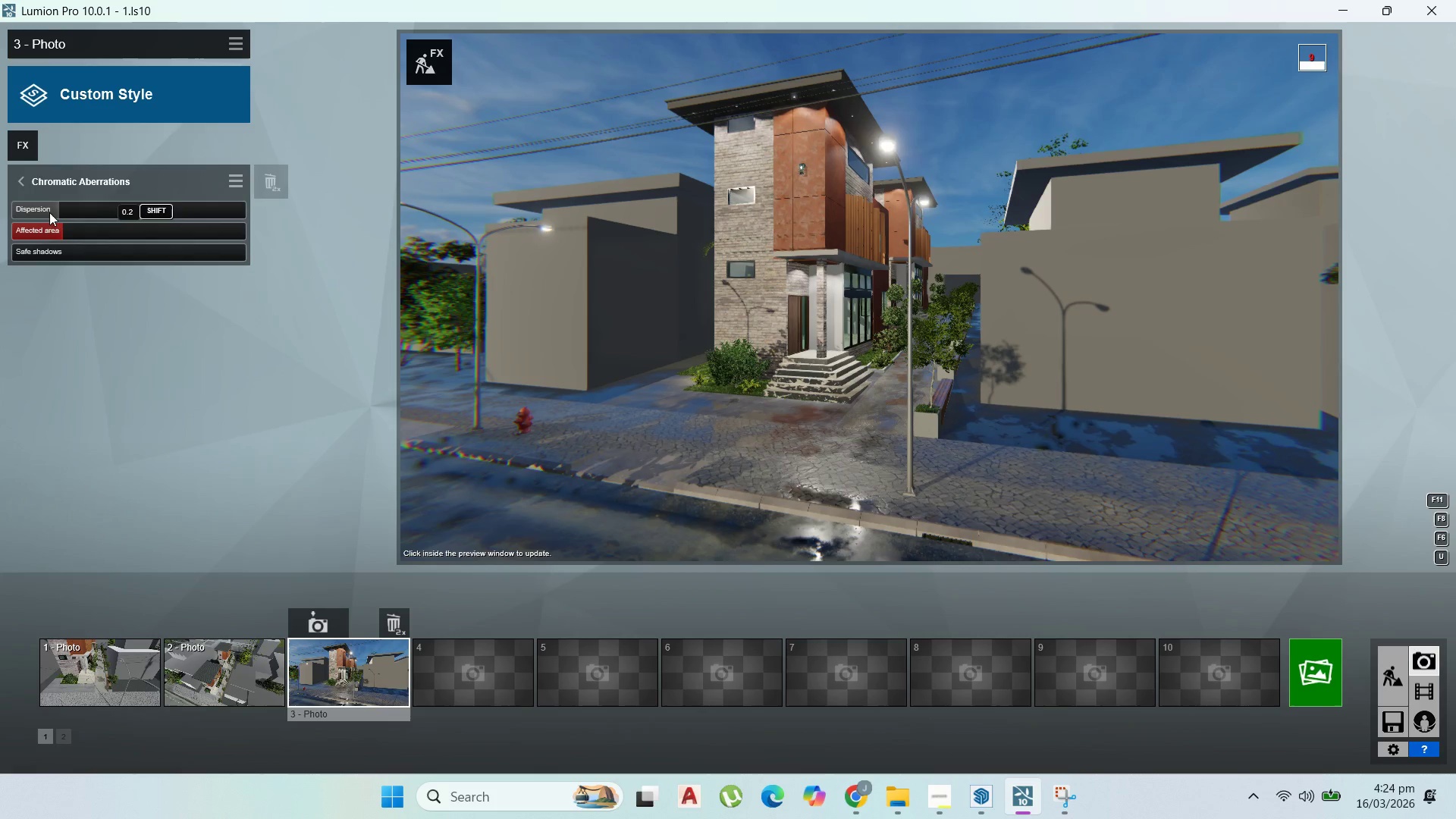 
left_click_drag(start_coordinate=[49, 212], to_coordinate=[45, 212])
 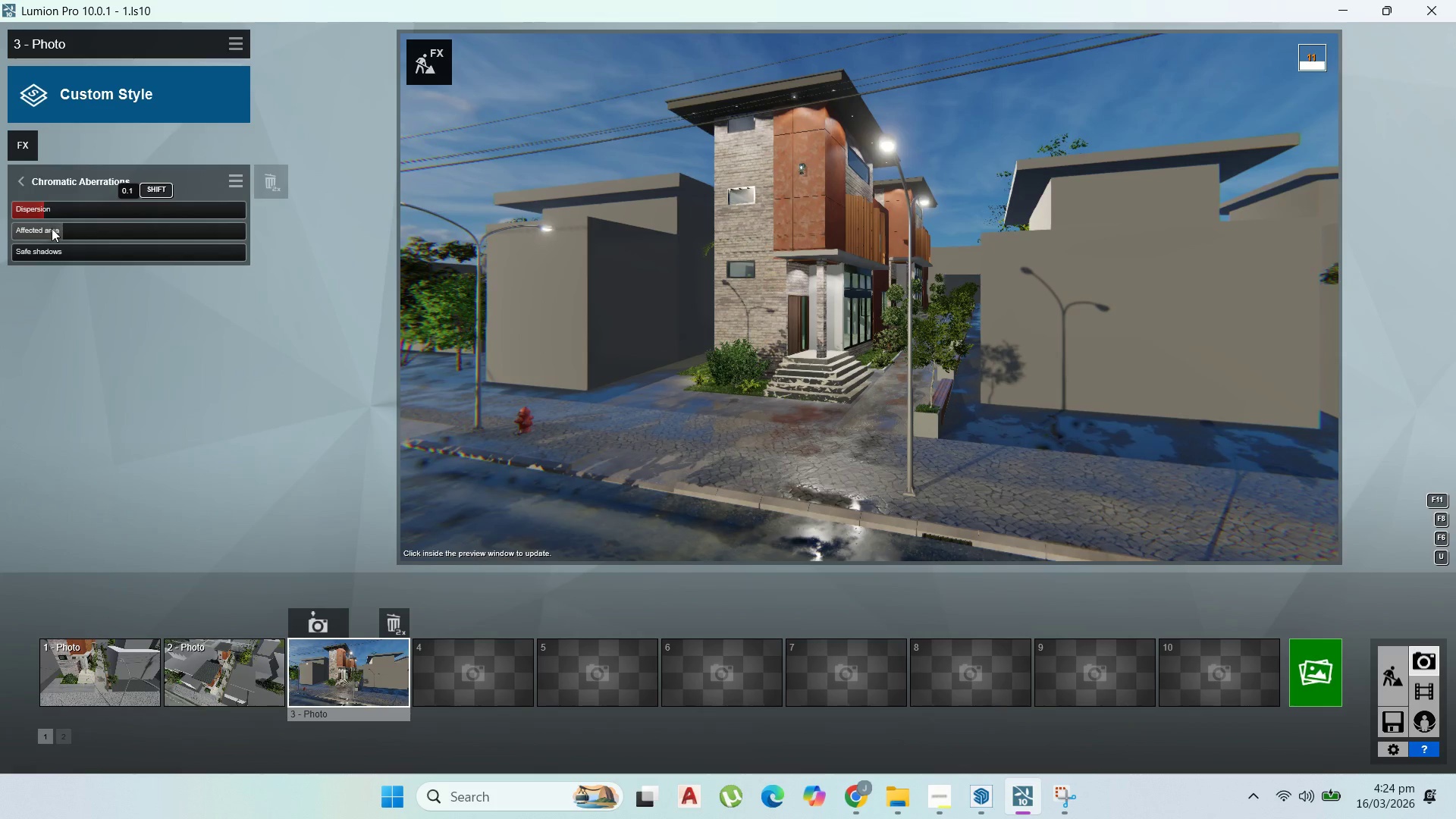 
left_click_drag(start_coordinate=[52, 228], to_coordinate=[43, 228])
 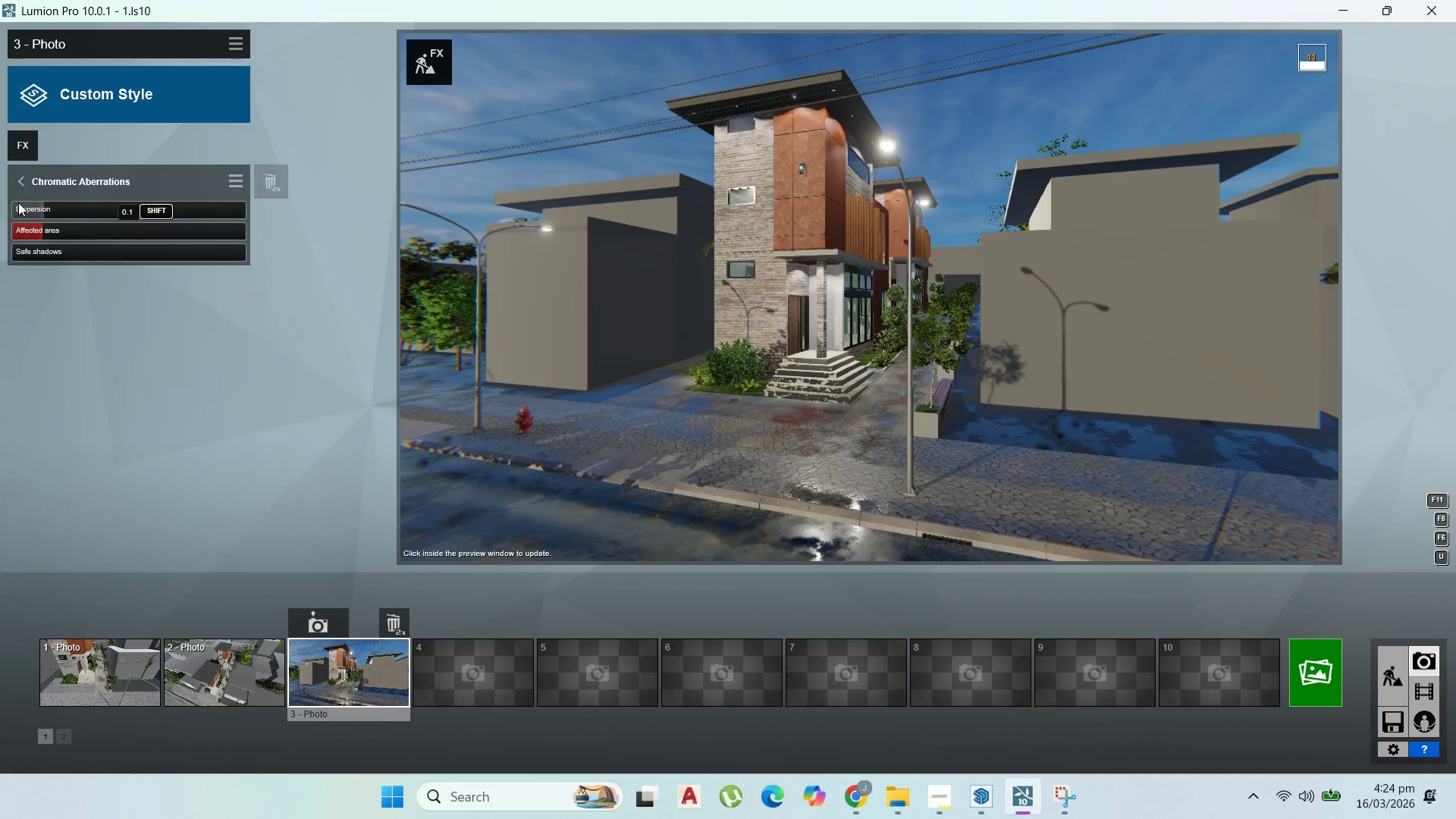 
left_click([35, 175])
 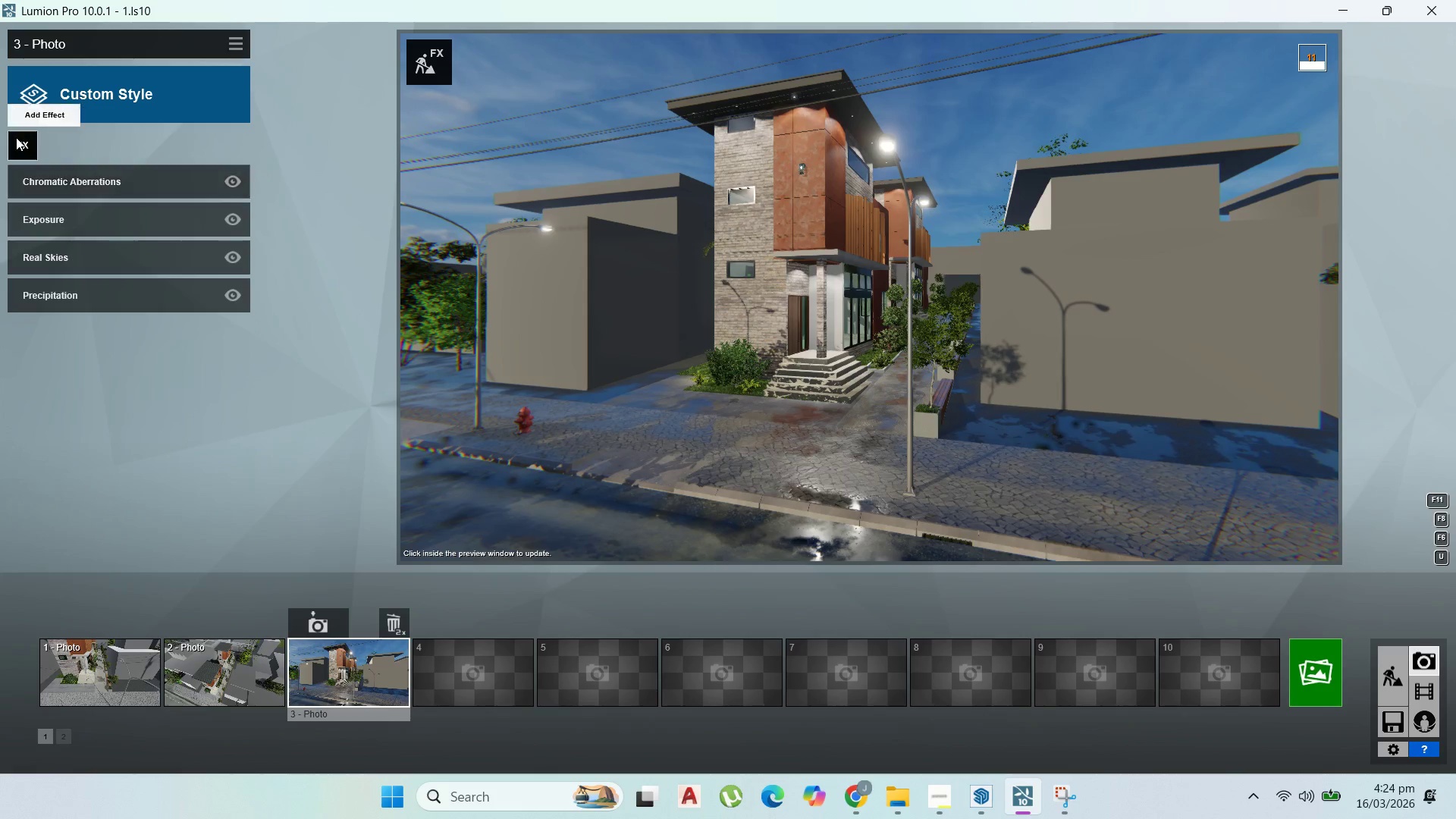 
left_click([16, 137])
 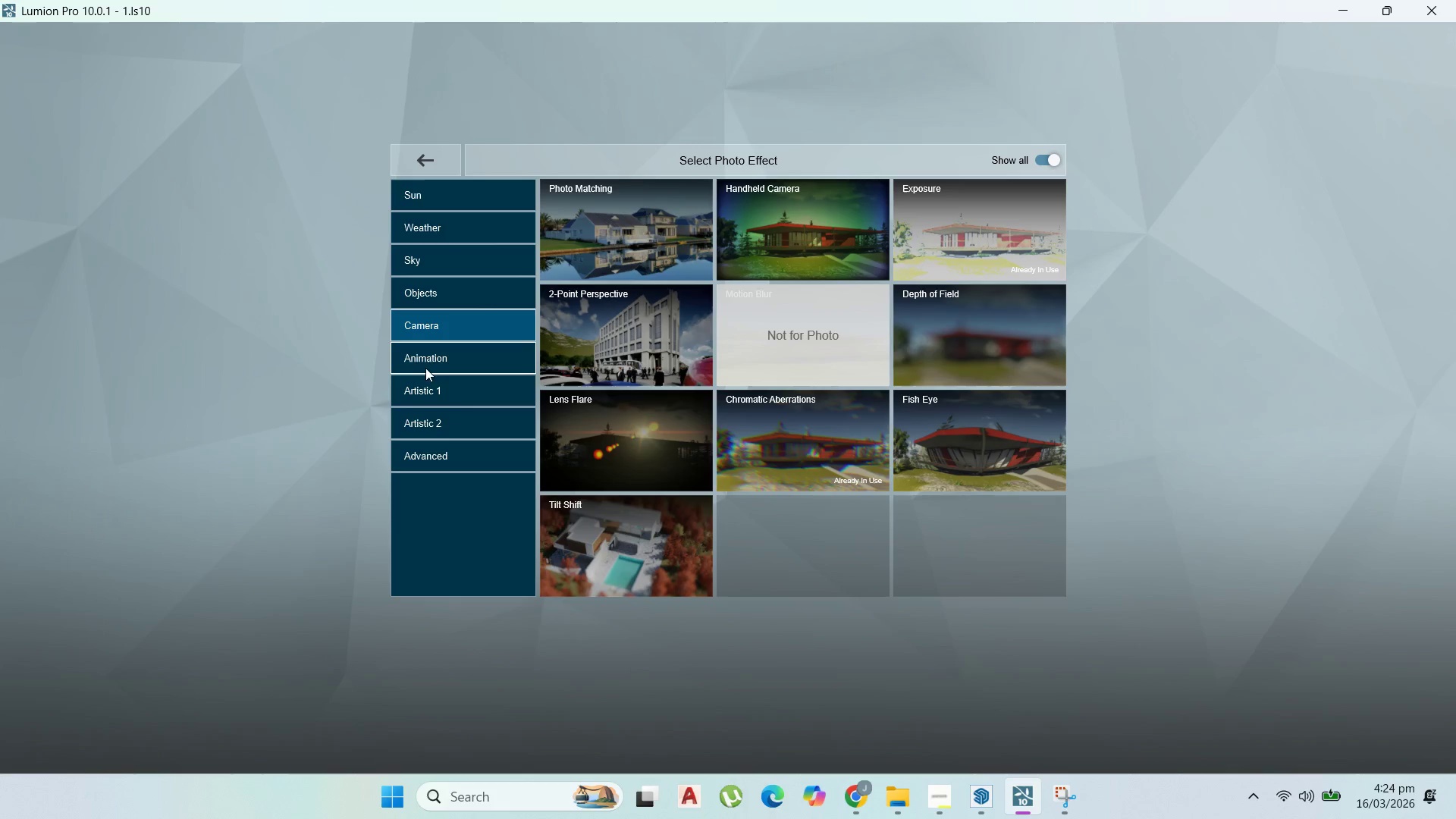 
left_click([570, 361])
 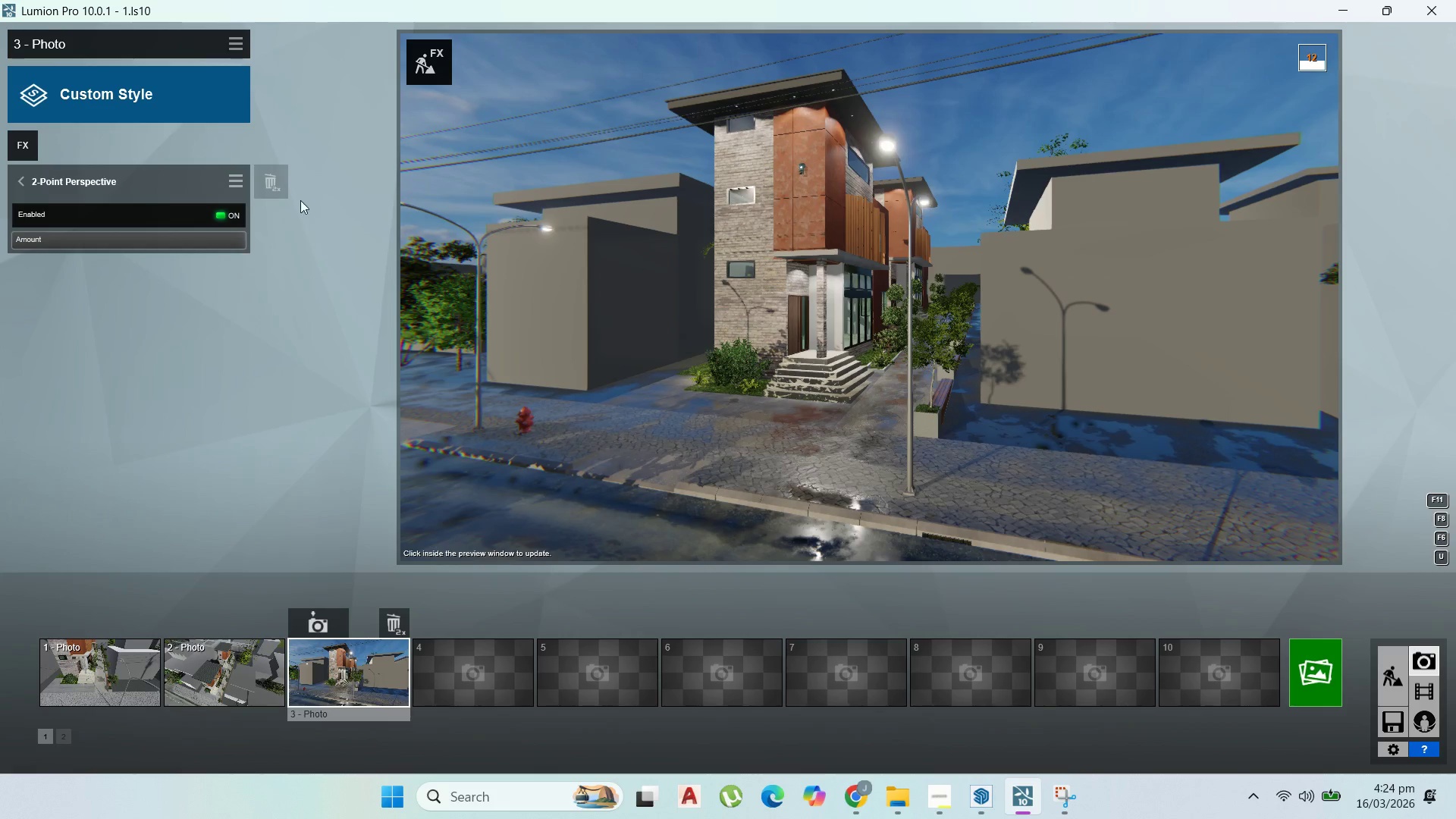 
double_click([265, 181])
 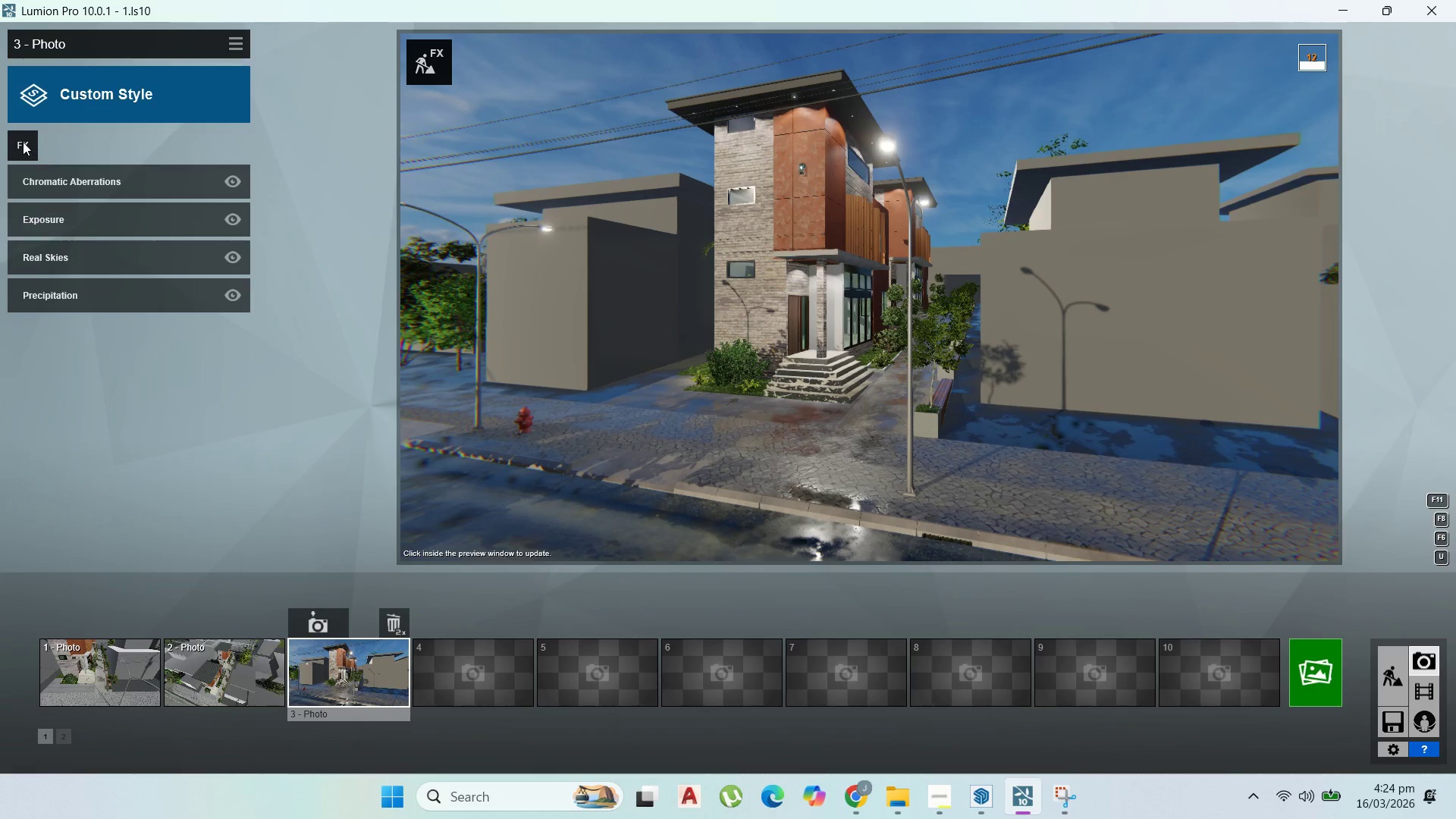 
left_click([23, 142])
 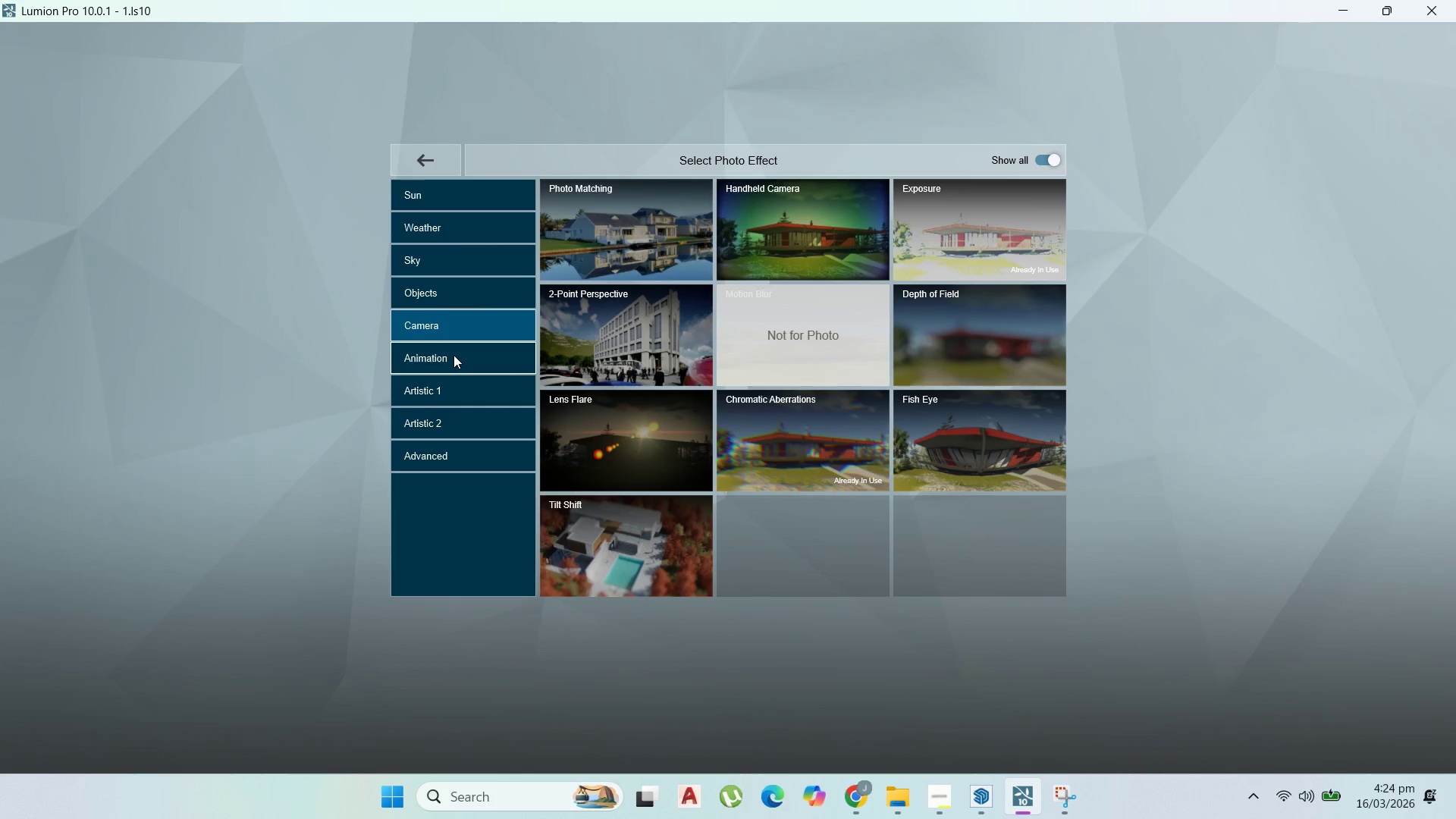 
left_click([453, 355])
 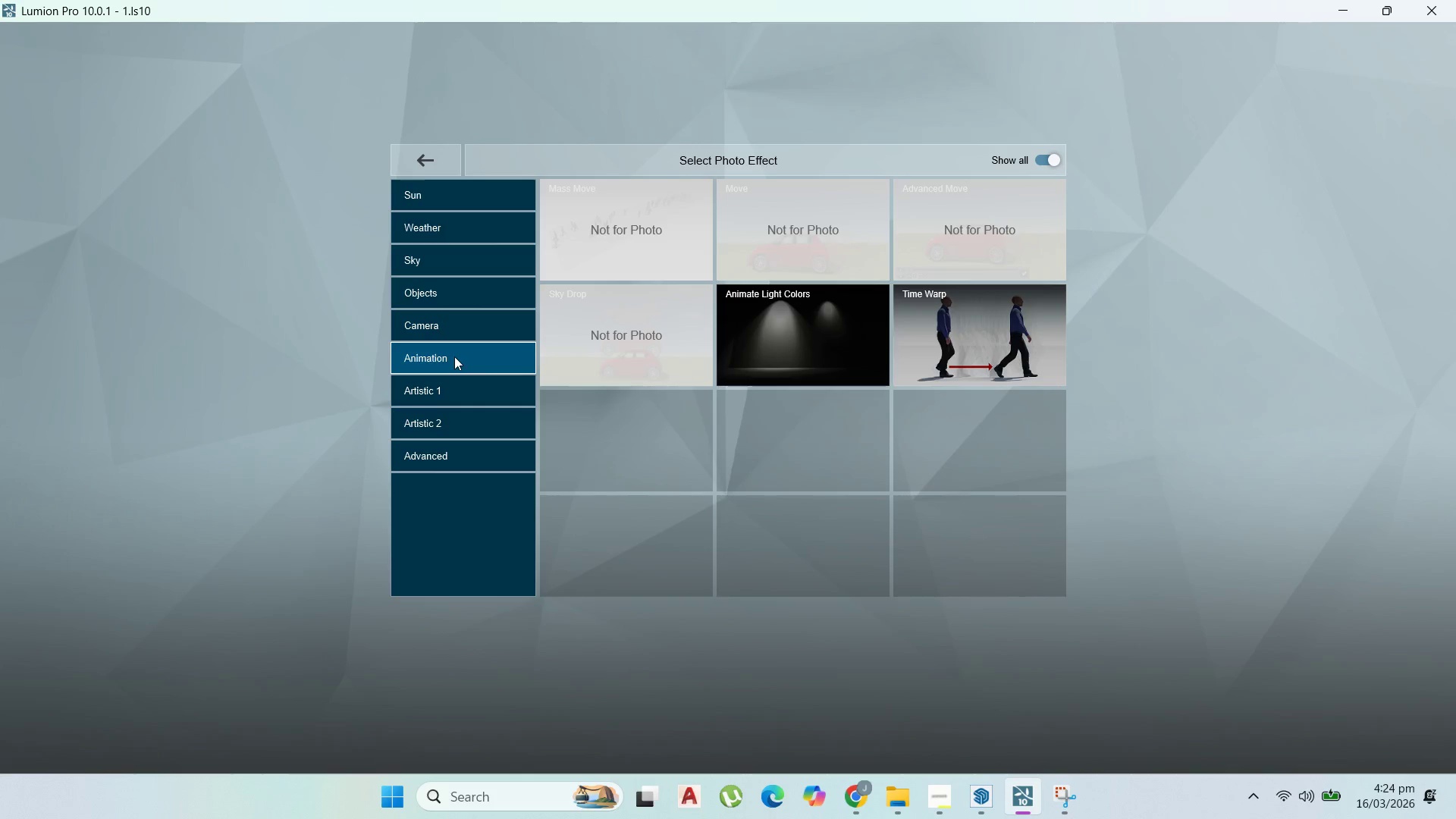 
left_click([453, 380])
 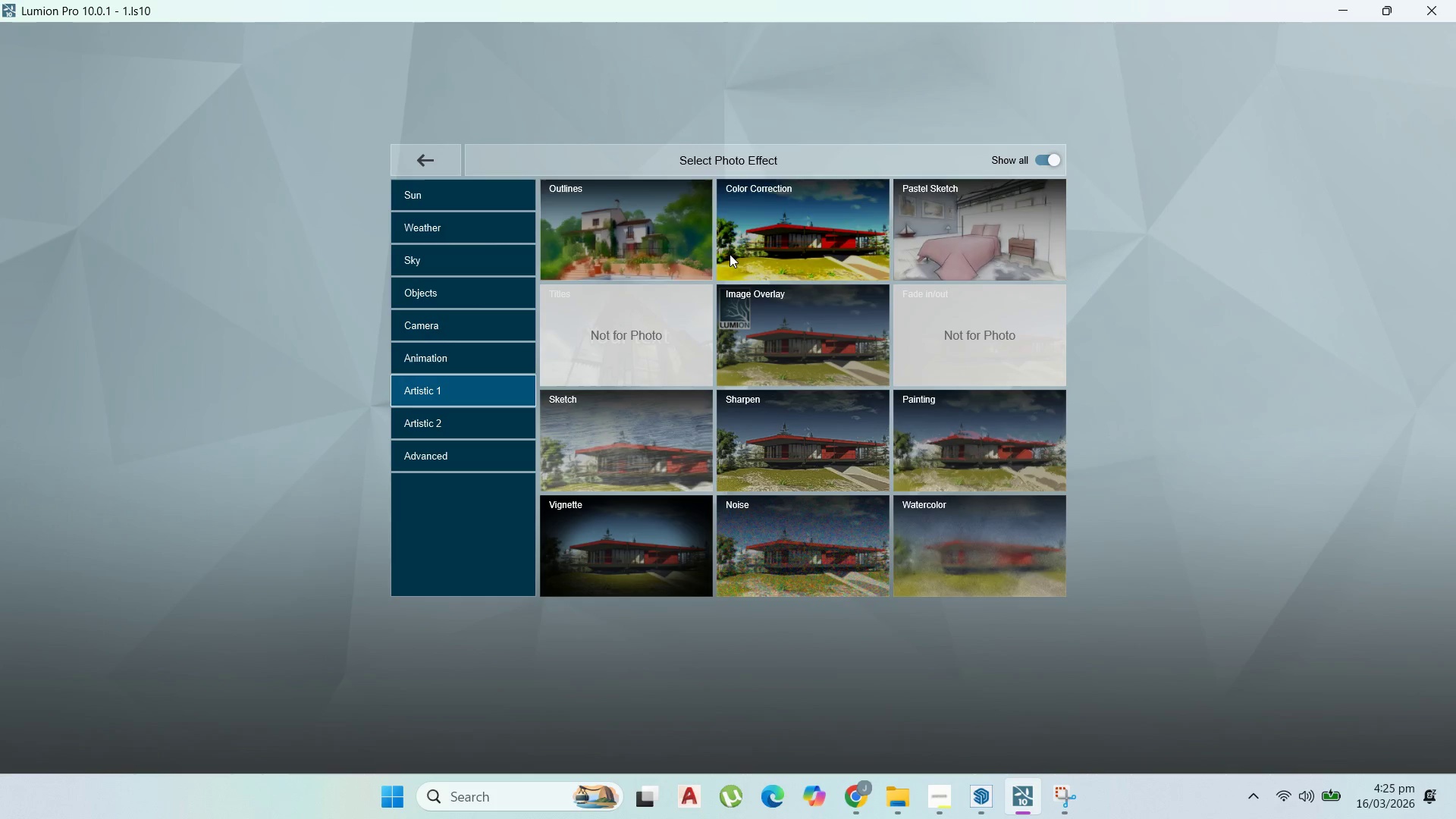 
left_click([750, 244])
 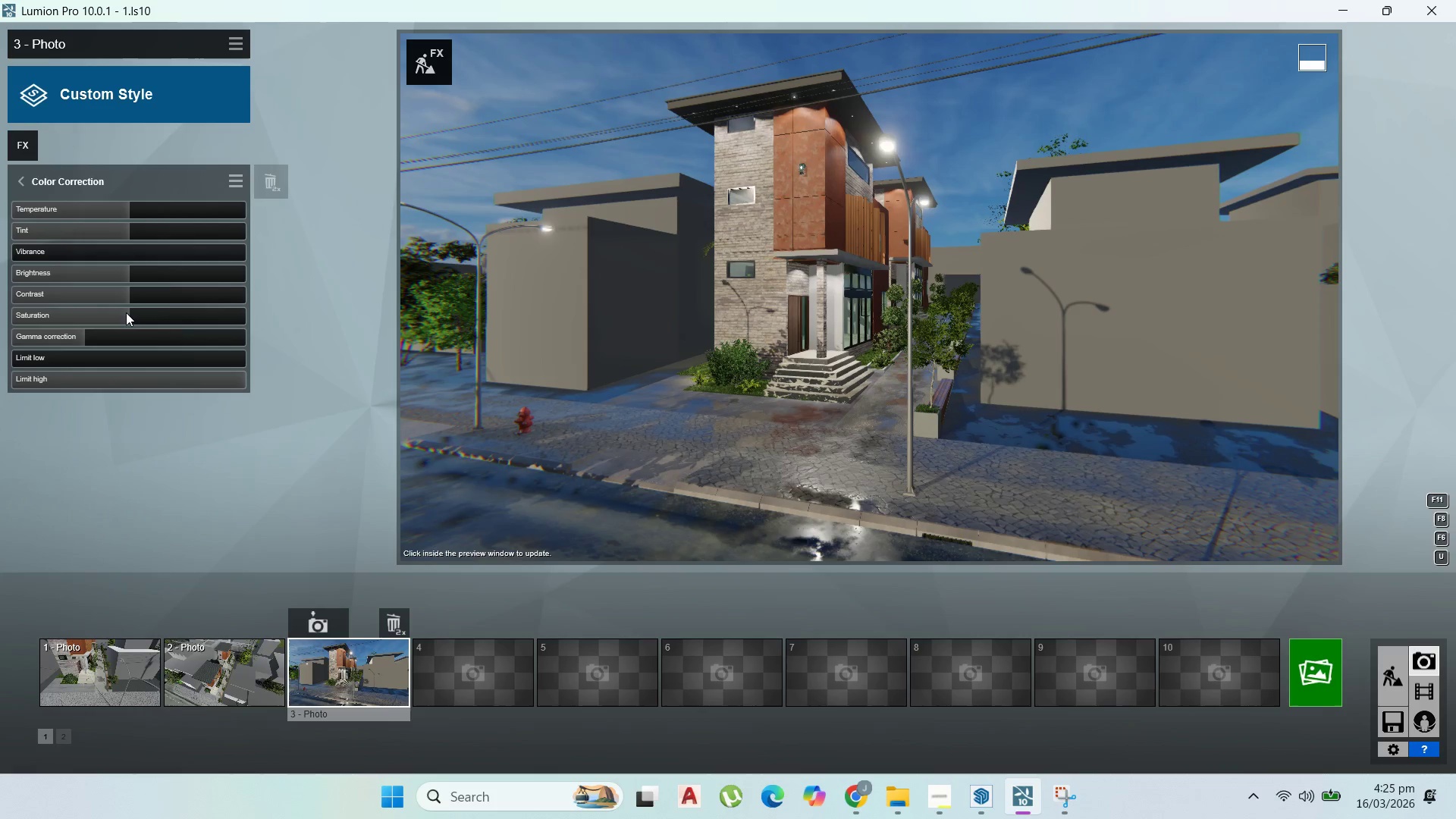 
left_click_drag(start_coordinate=[126, 312], to_coordinate=[114, 326])
 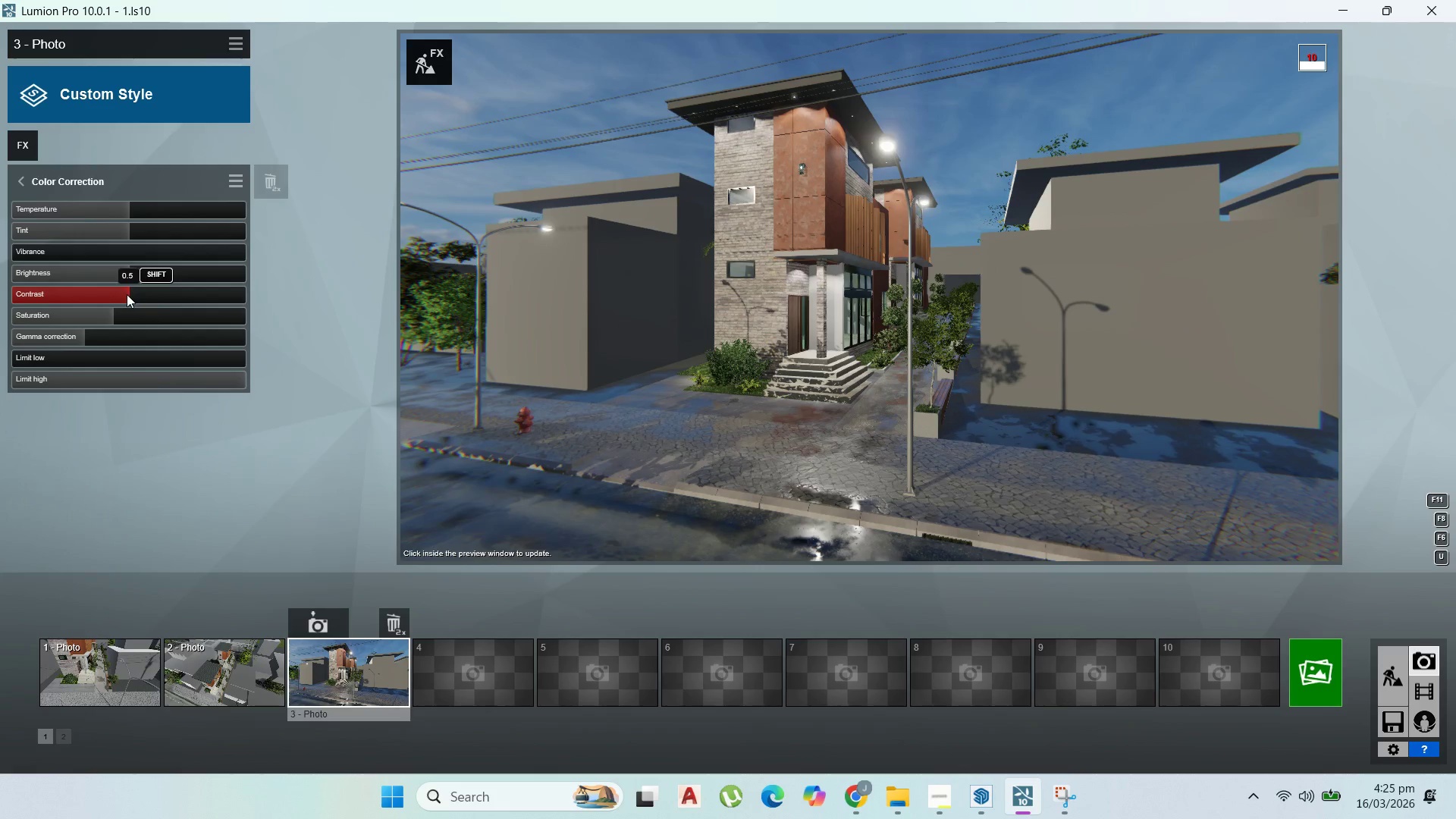 
left_click_drag(start_coordinate=[130, 295], to_coordinate=[161, 299])
 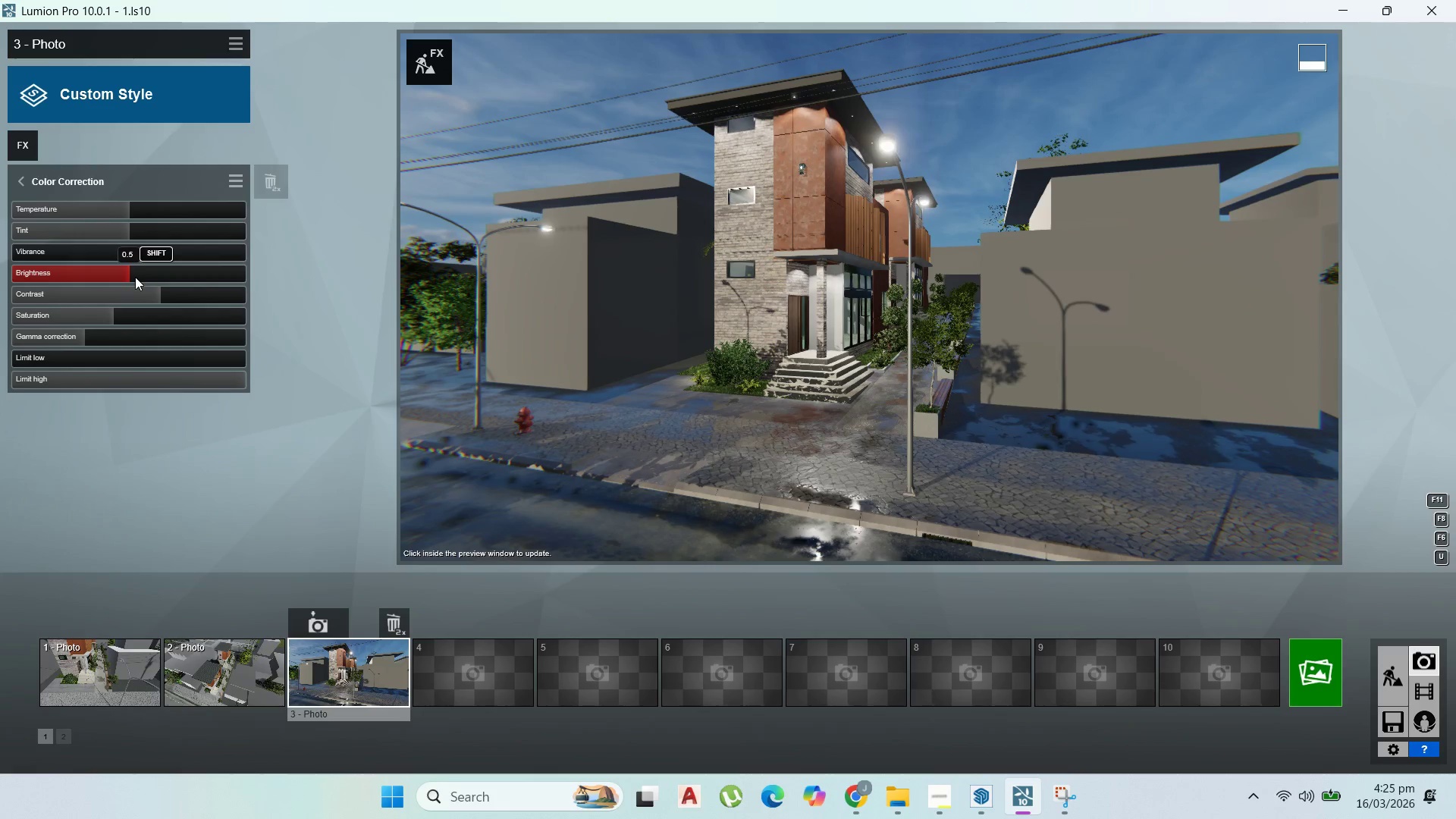 
left_click([135, 277])
 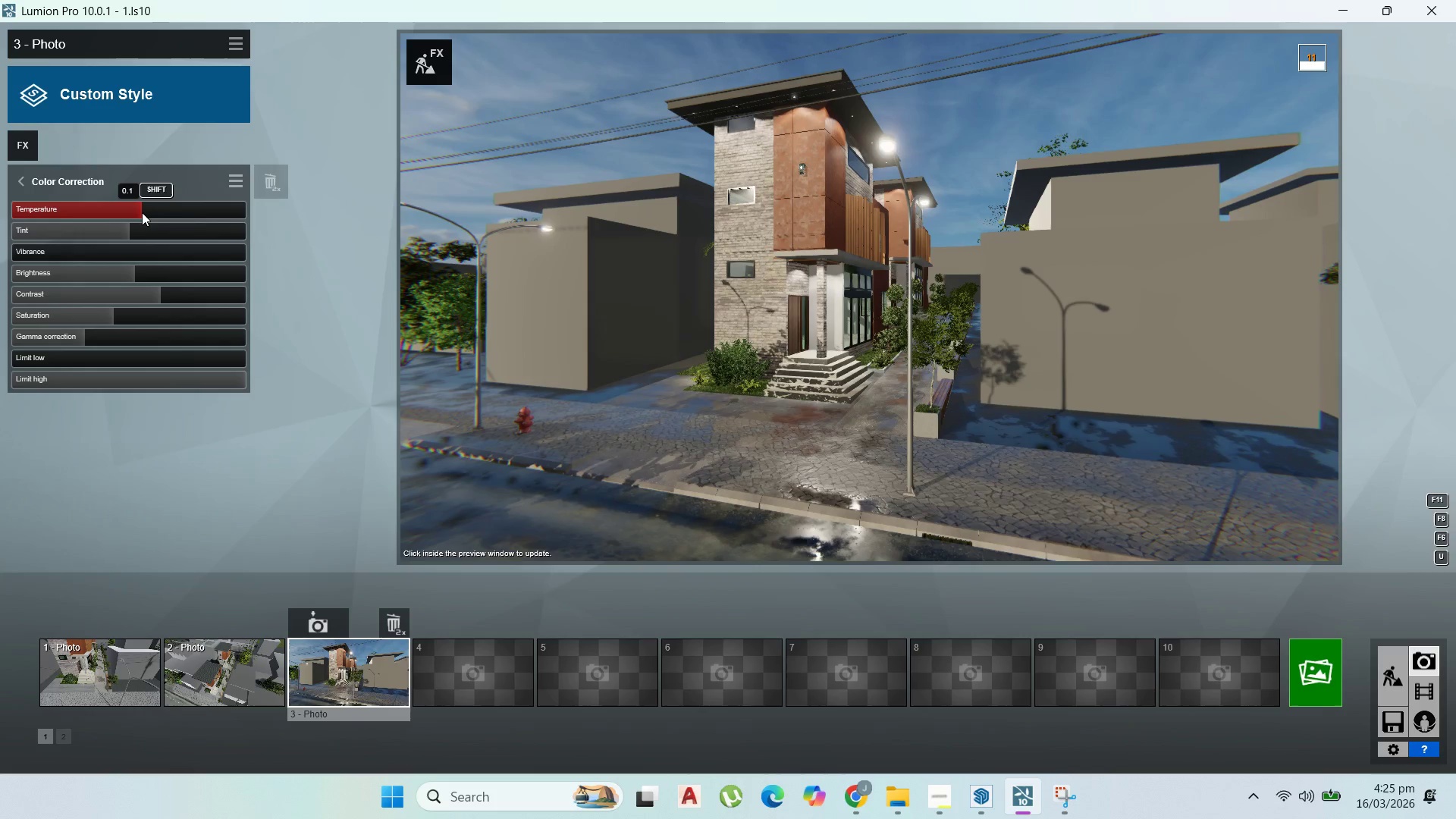 
left_click([142, 212])
 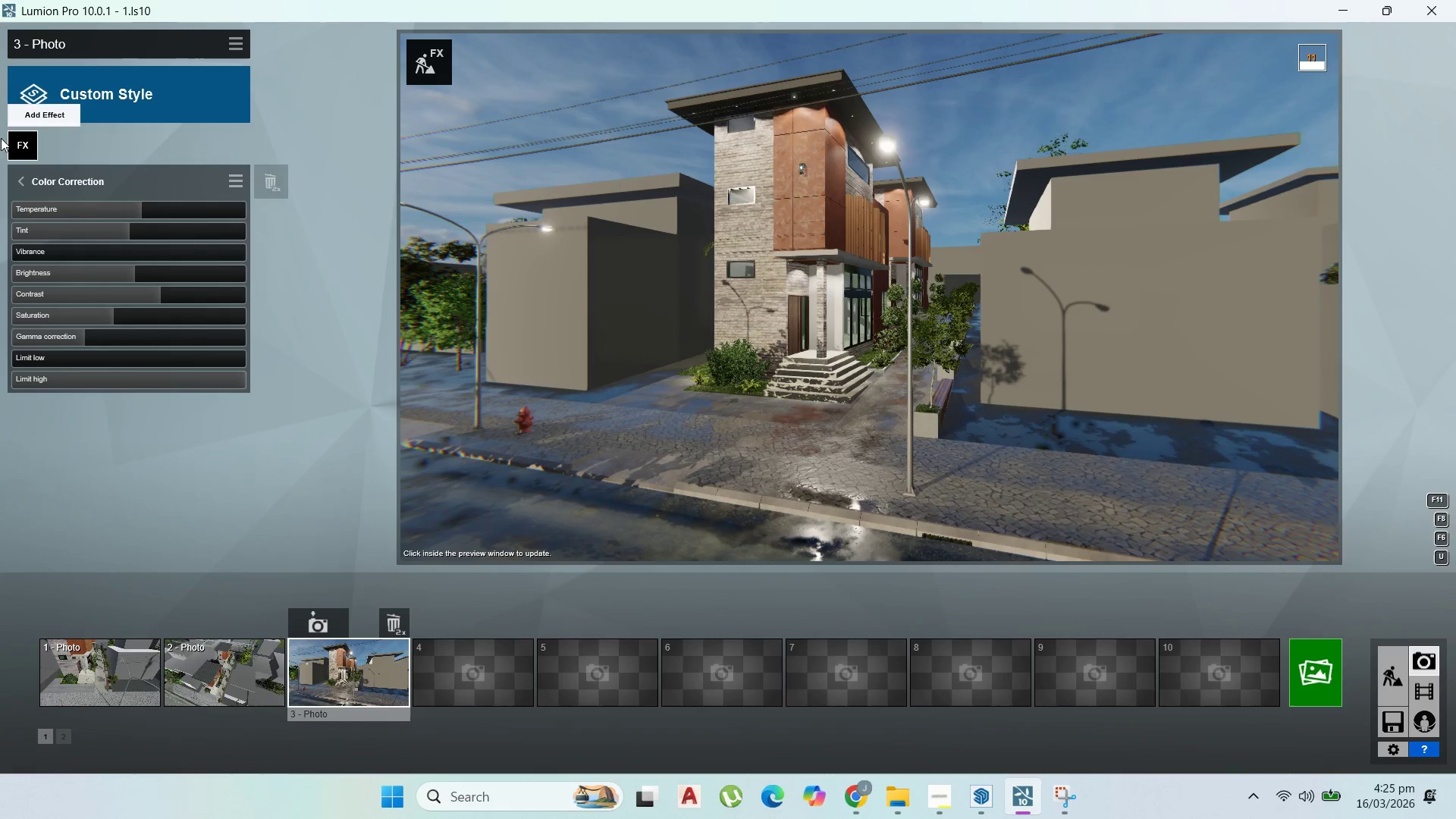 
left_click([19, 146])
 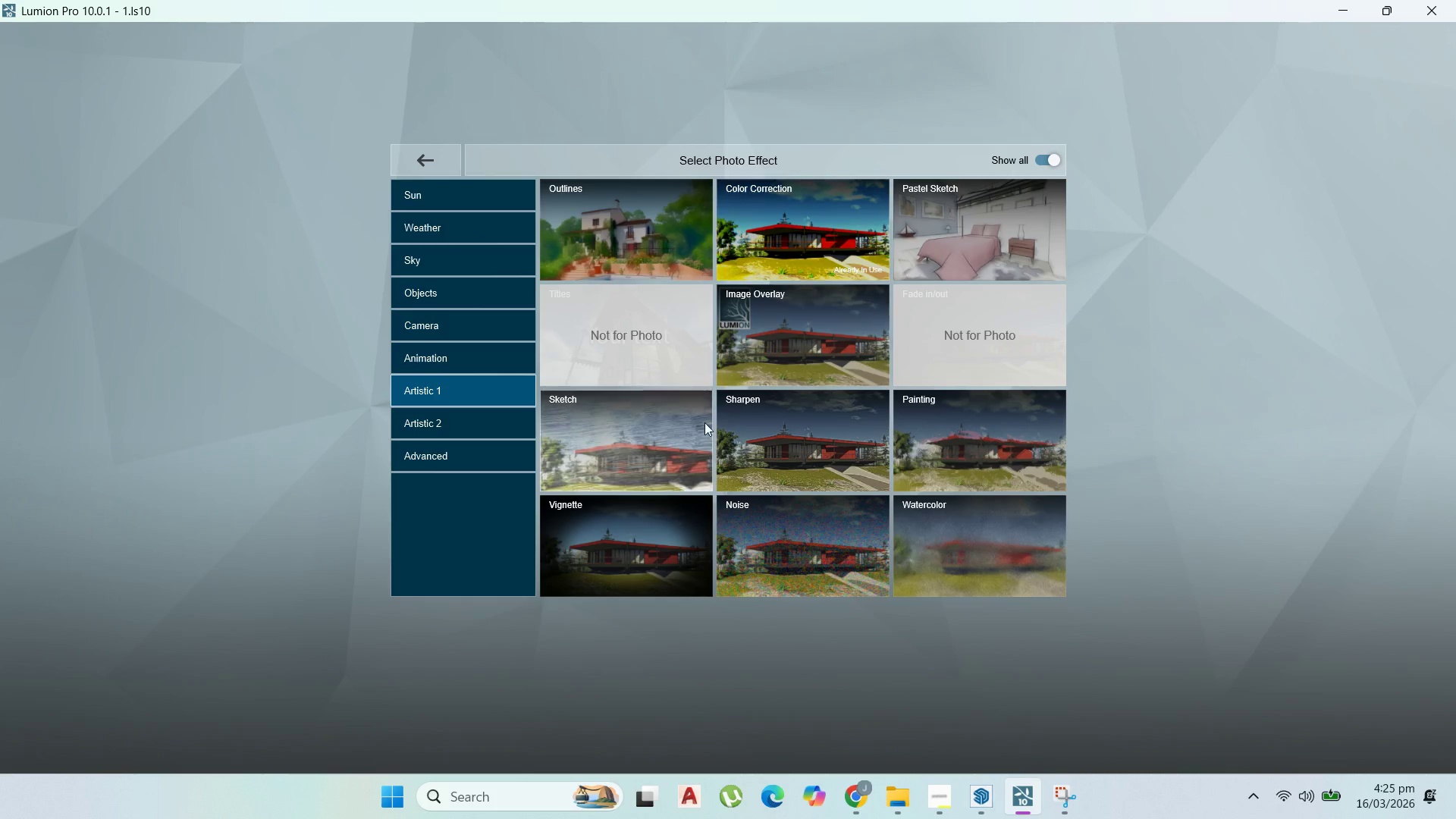 
left_click([805, 466])
 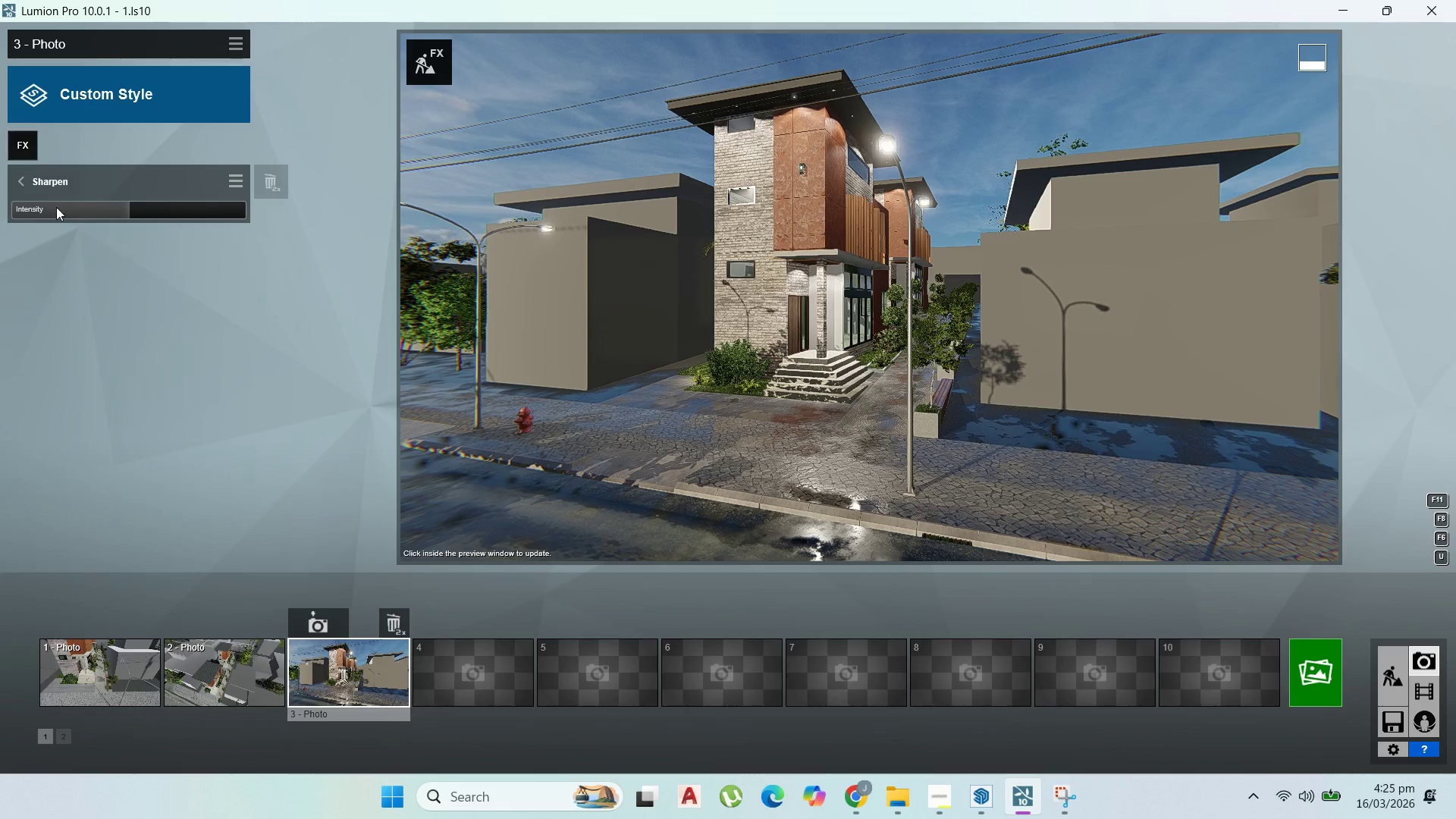 
left_click_drag(start_coordinate=[58, 206], to_coordinate=[46, 207])
 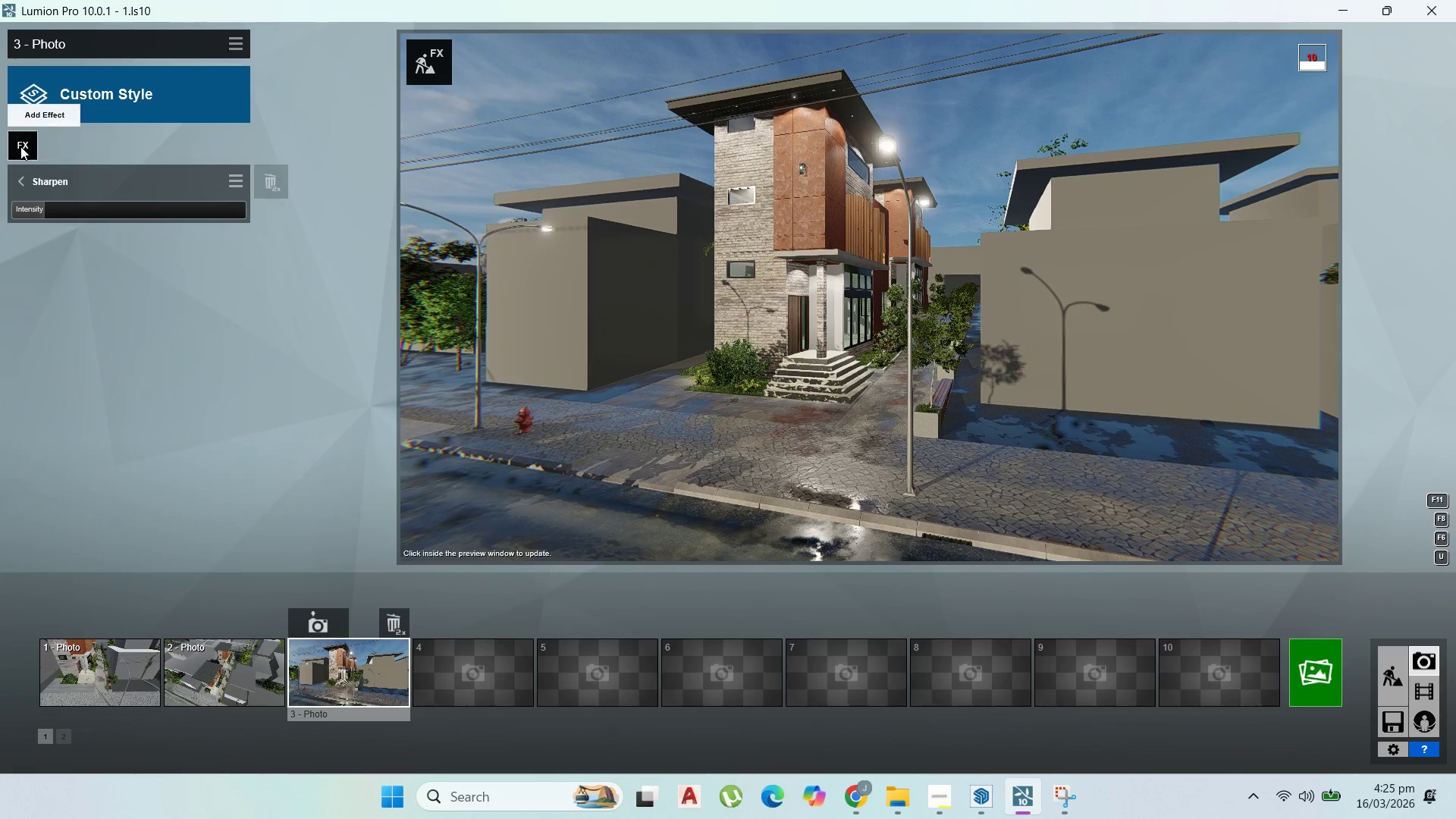 
left_click([20, 146])
 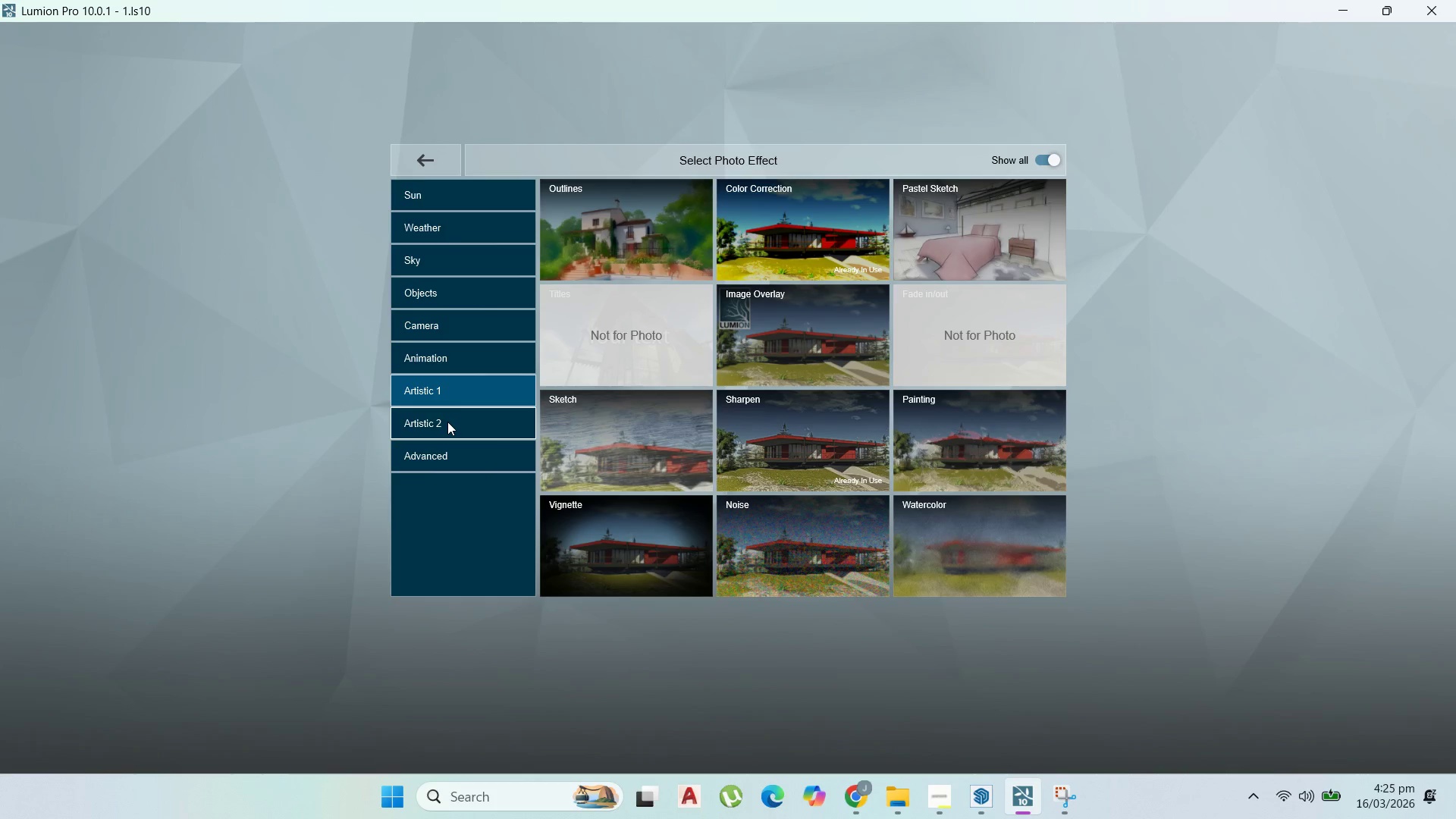 
left_click([447, 422])